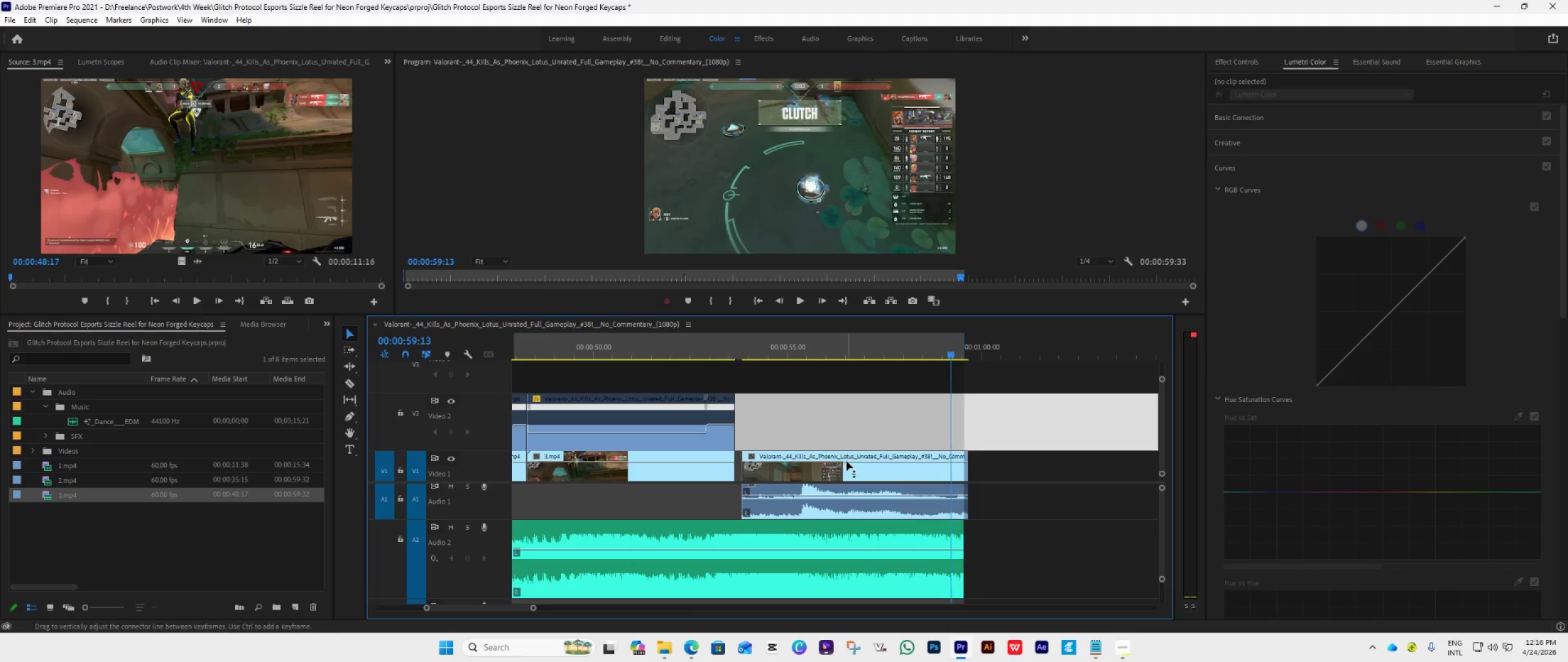 
left_click_drag(start_coordinate=[853, 466], to_coordinate=[842, 473])
 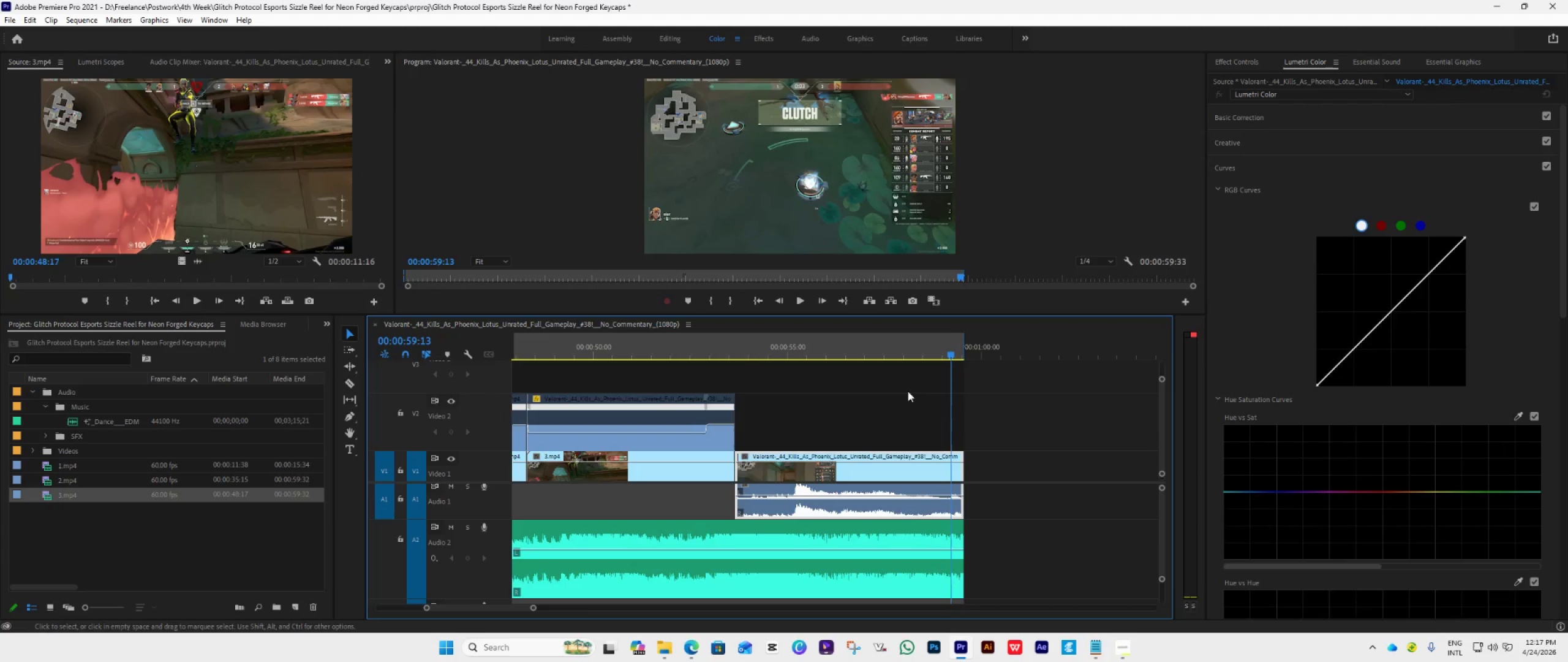 
left_click_drag(start_coordinate=[949, 353], to_coordinate=[726, 435])
 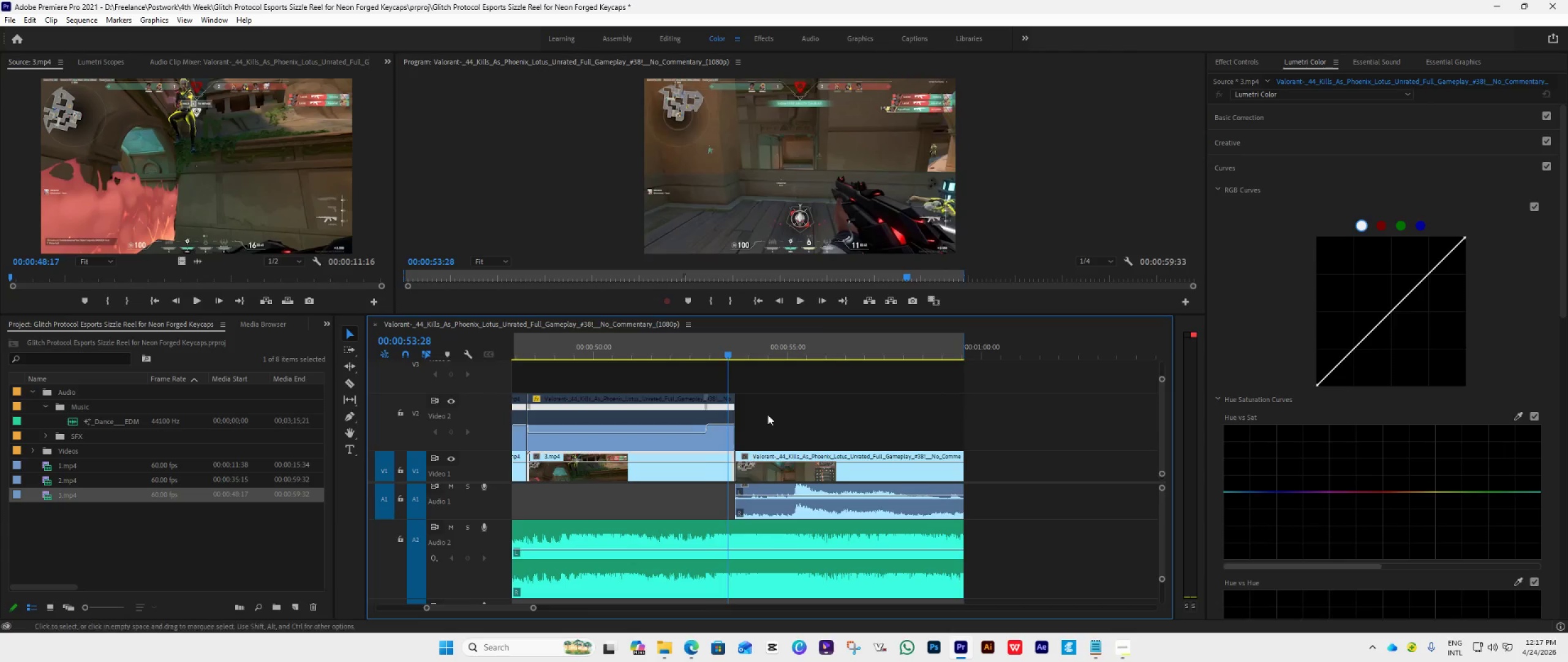 
key(Space)
 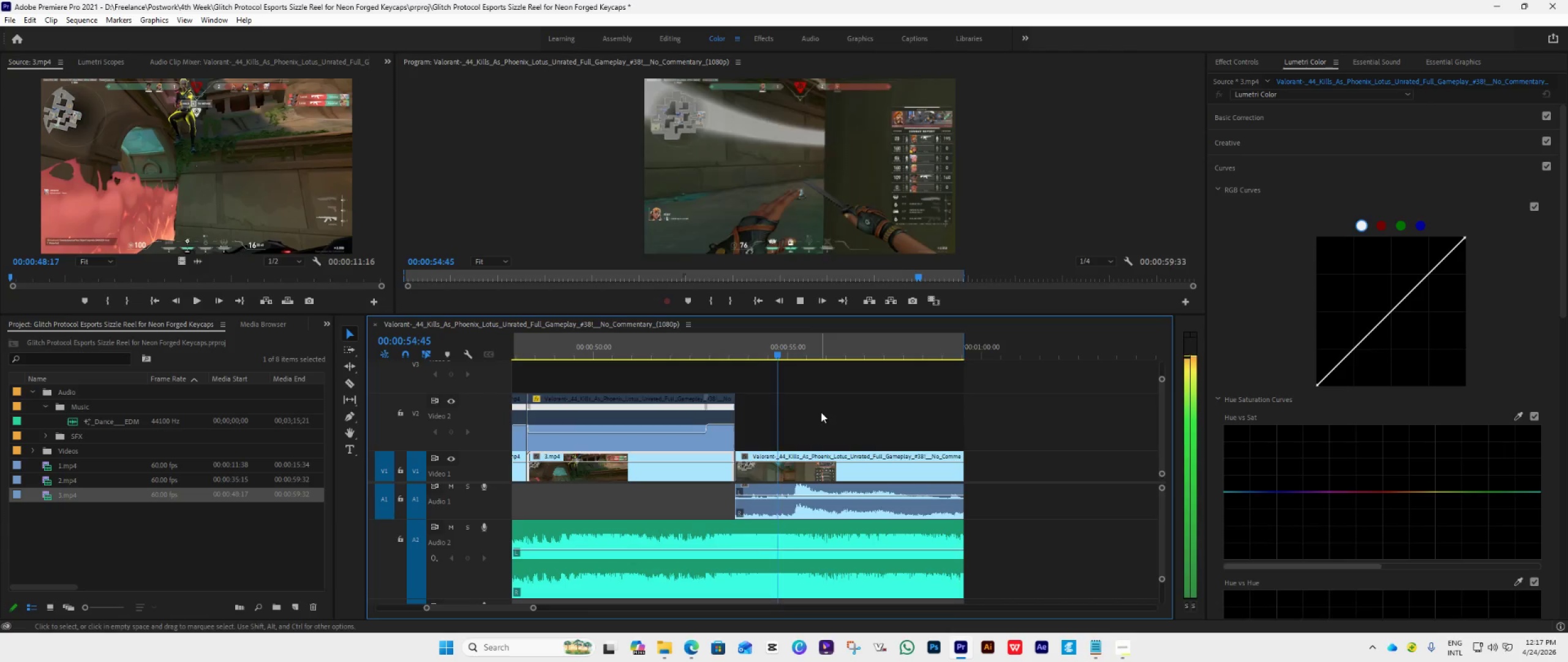 
key(Space)
 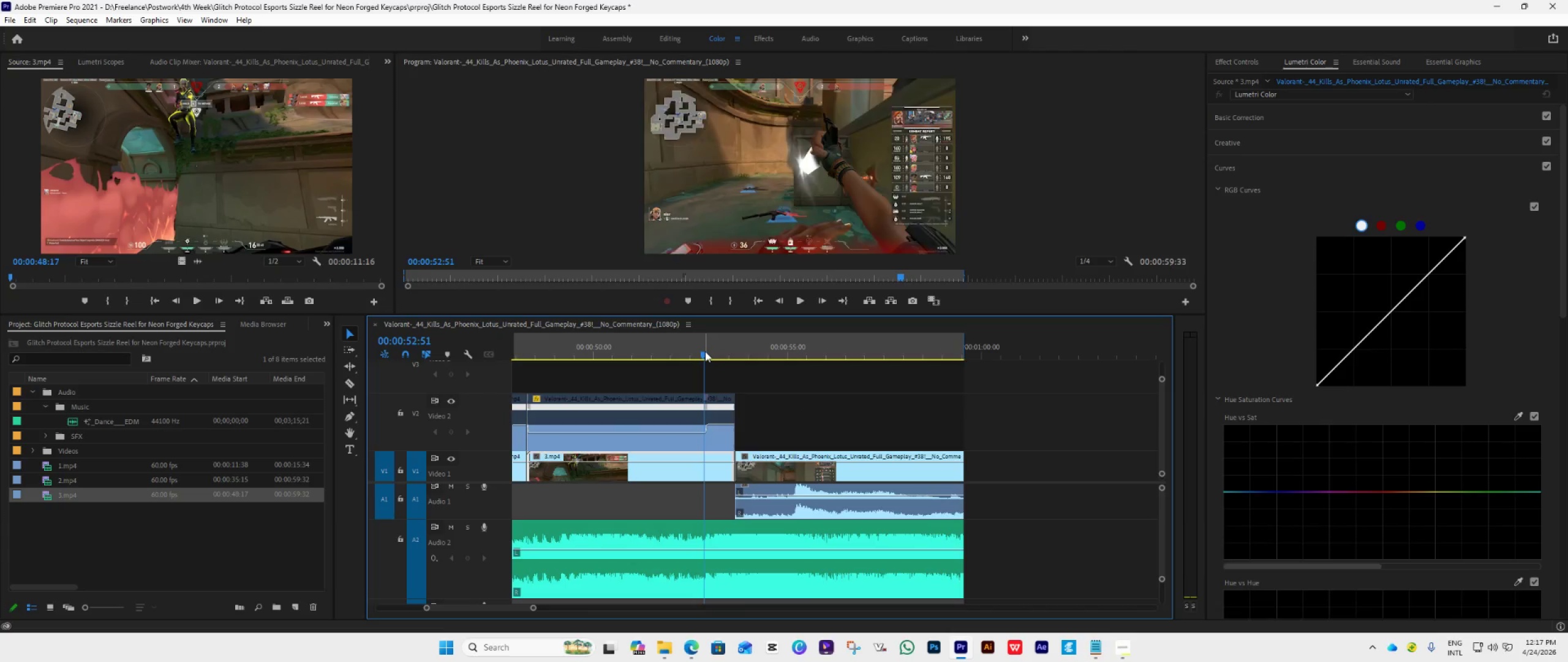 
key(Space)
 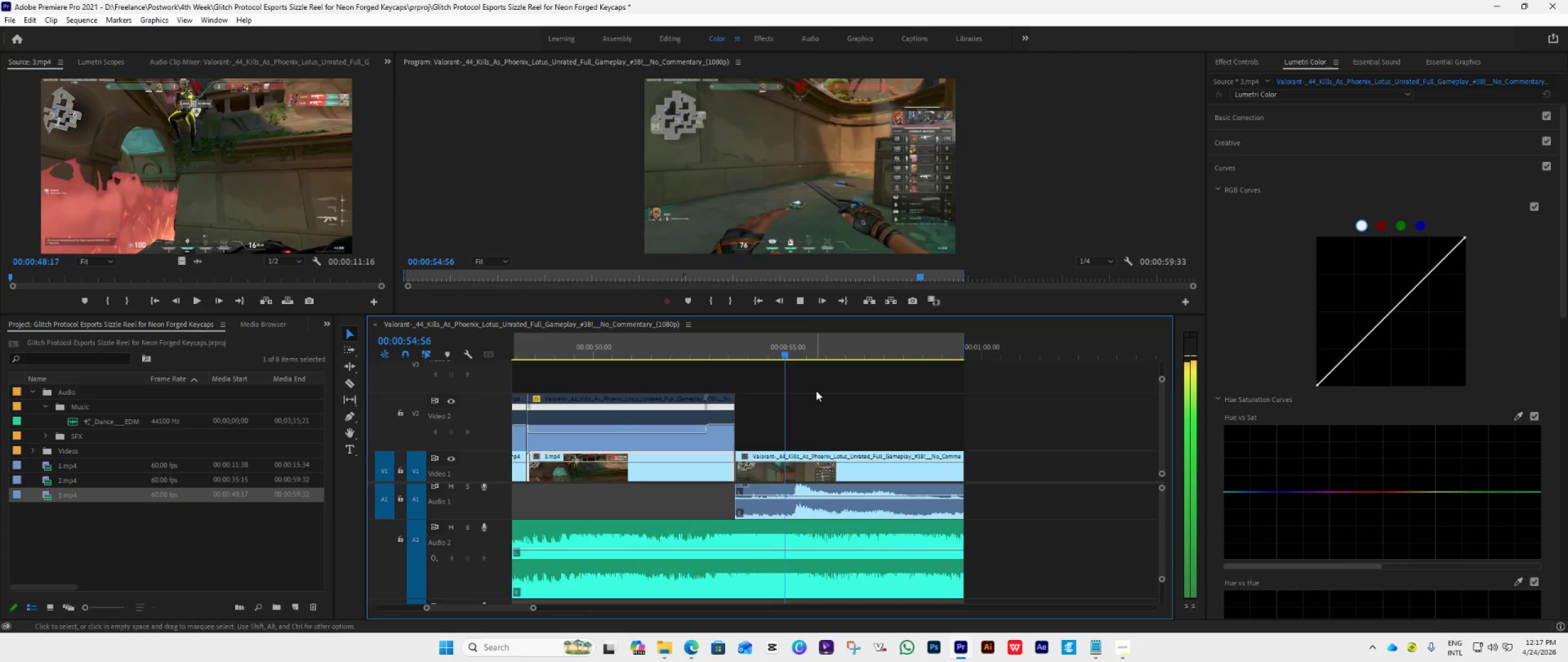 
key(Space)
 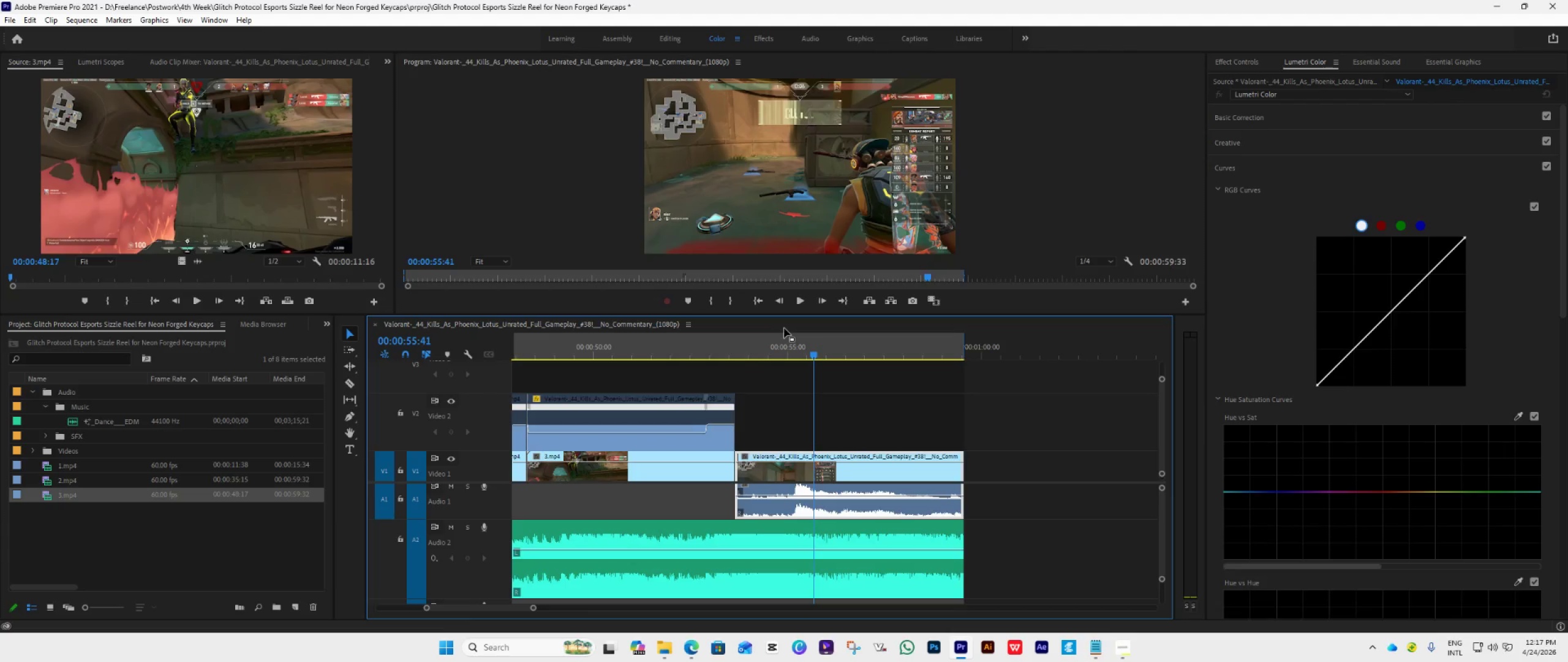 
wait(11.92)
 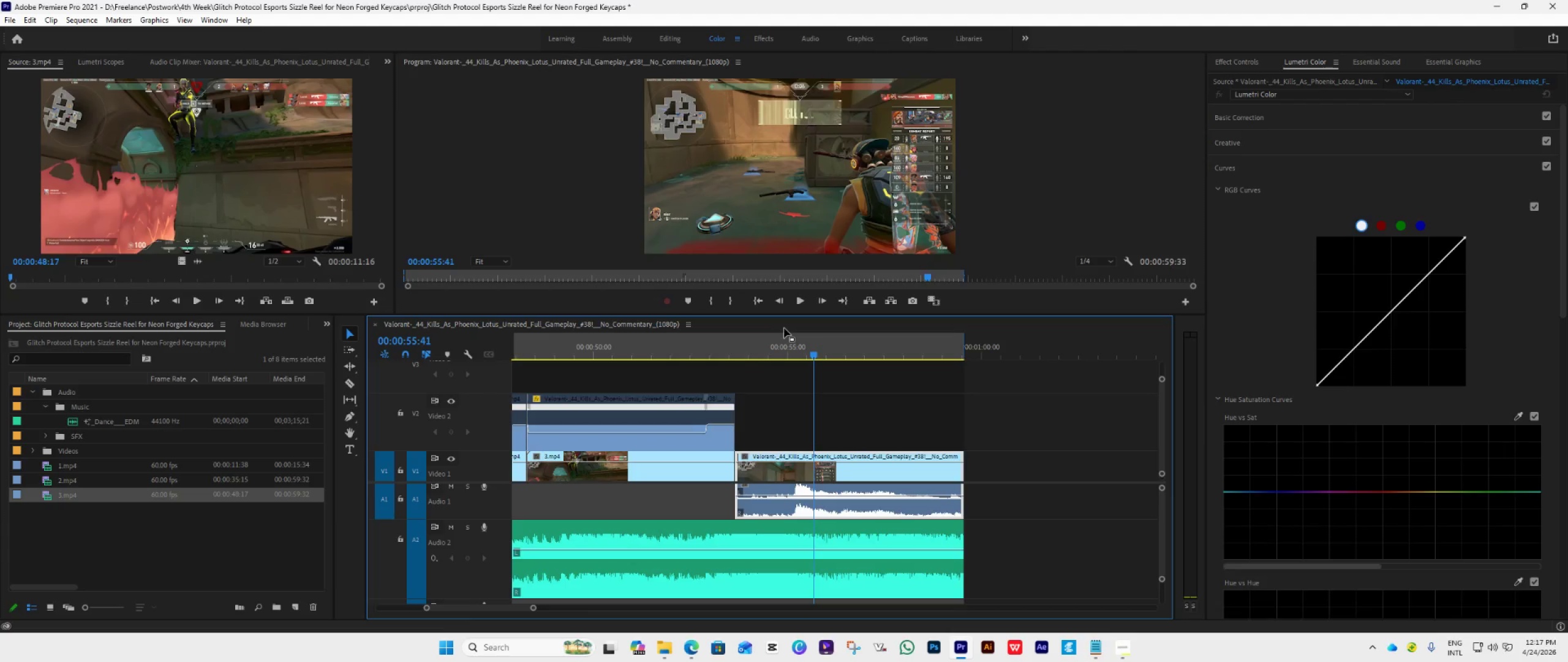 
hold_key(key=AltLeft, duration=2.22)
triple_click([854, 467])
 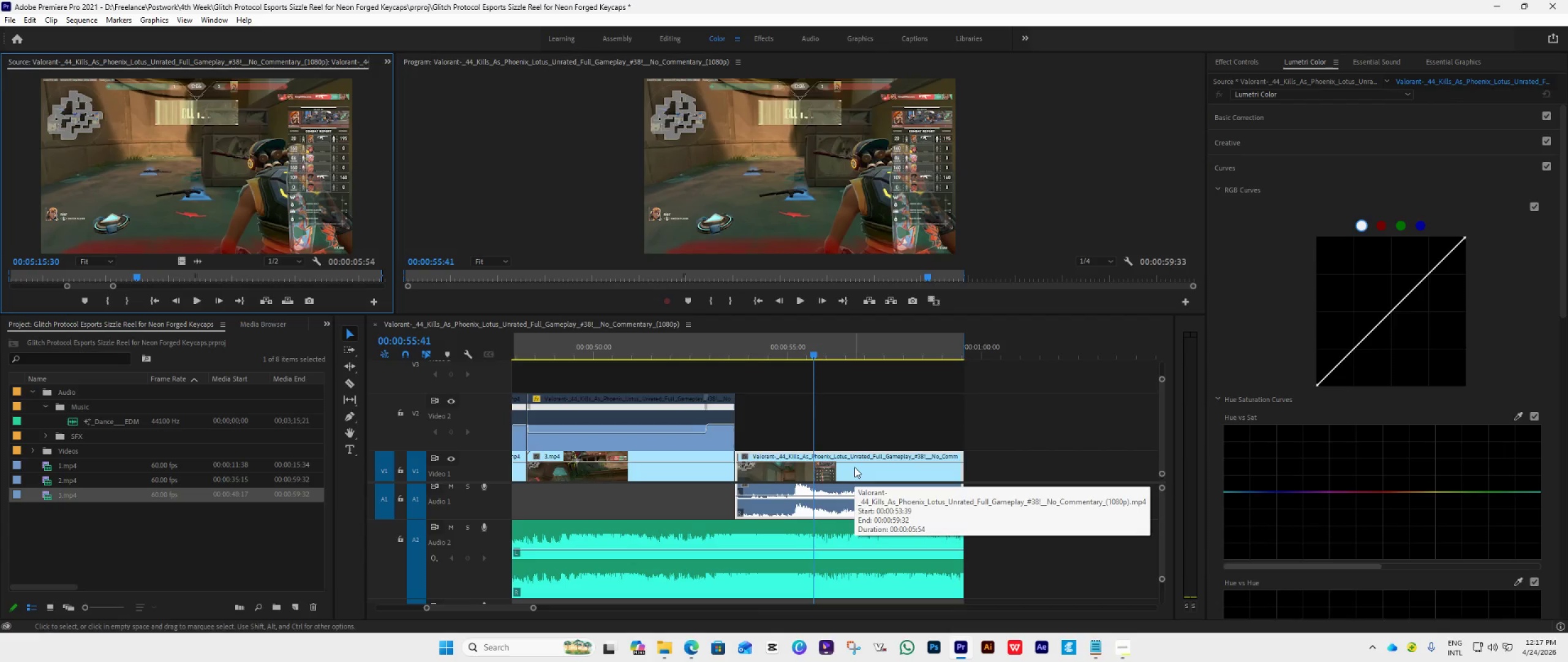 
key(Space)
 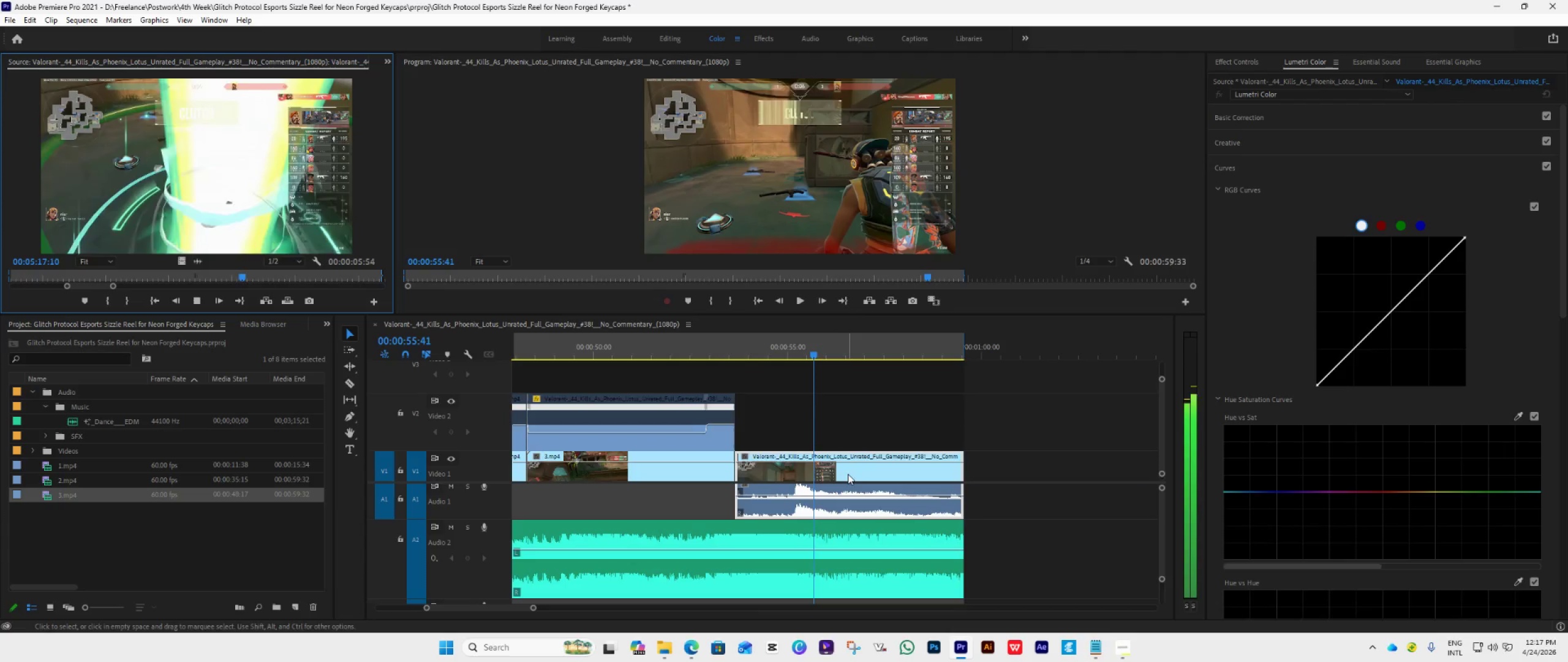 
key(Space)
 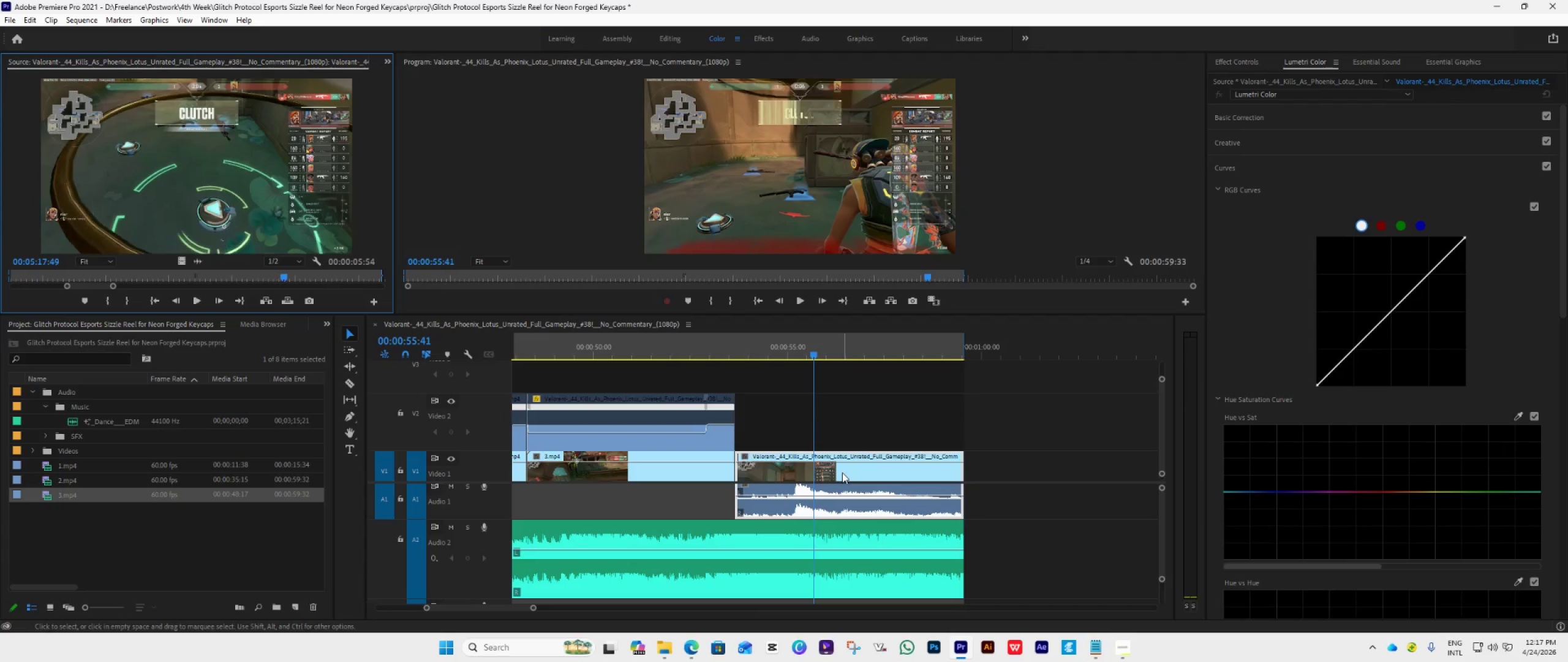 
mouse_move([829, 469])
 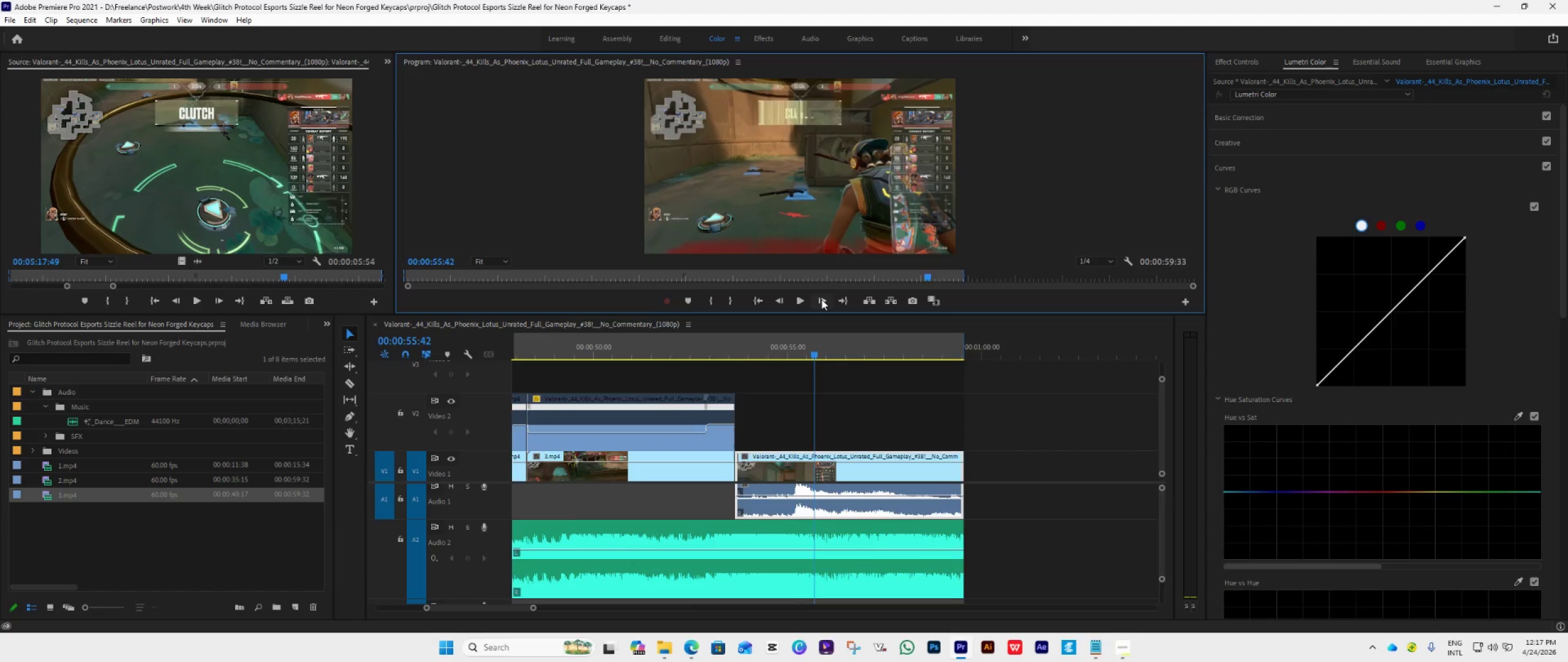 
key(ArrowRight)
 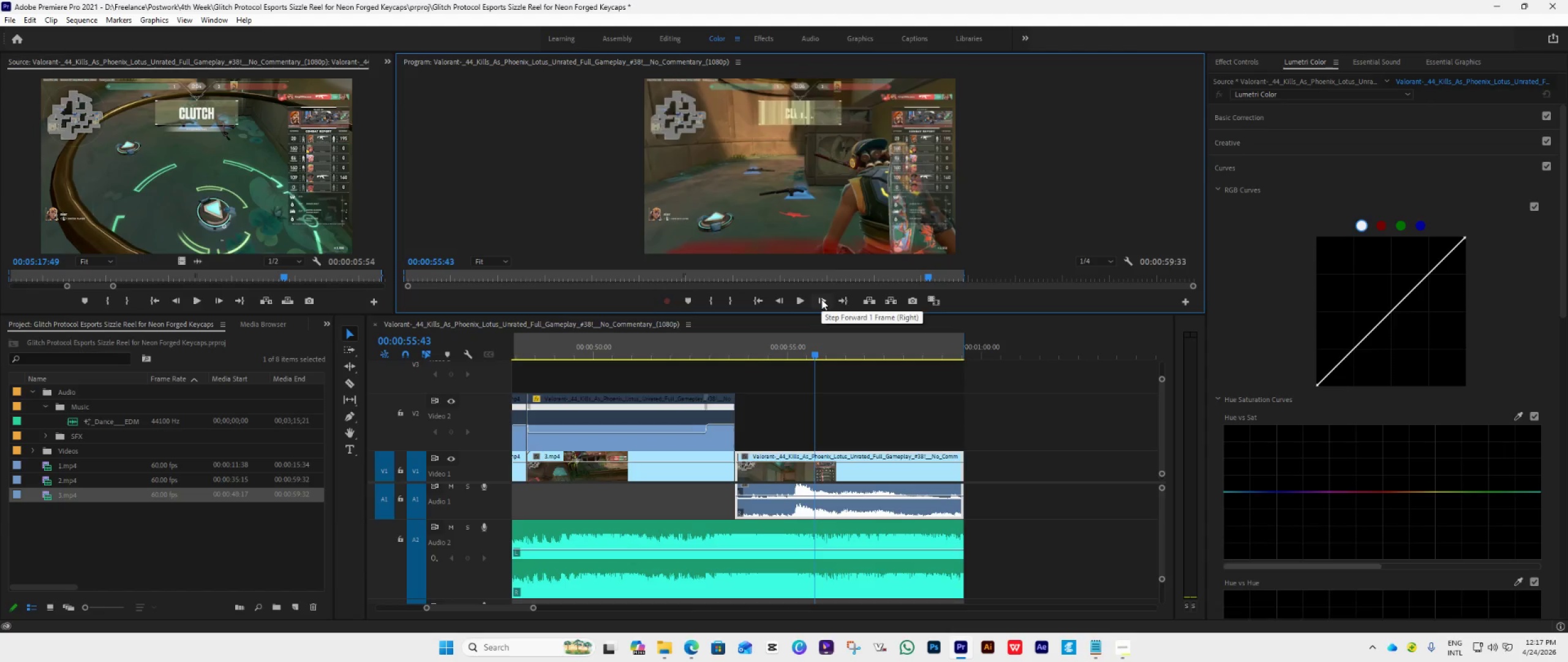 
key(ArrowRight)
 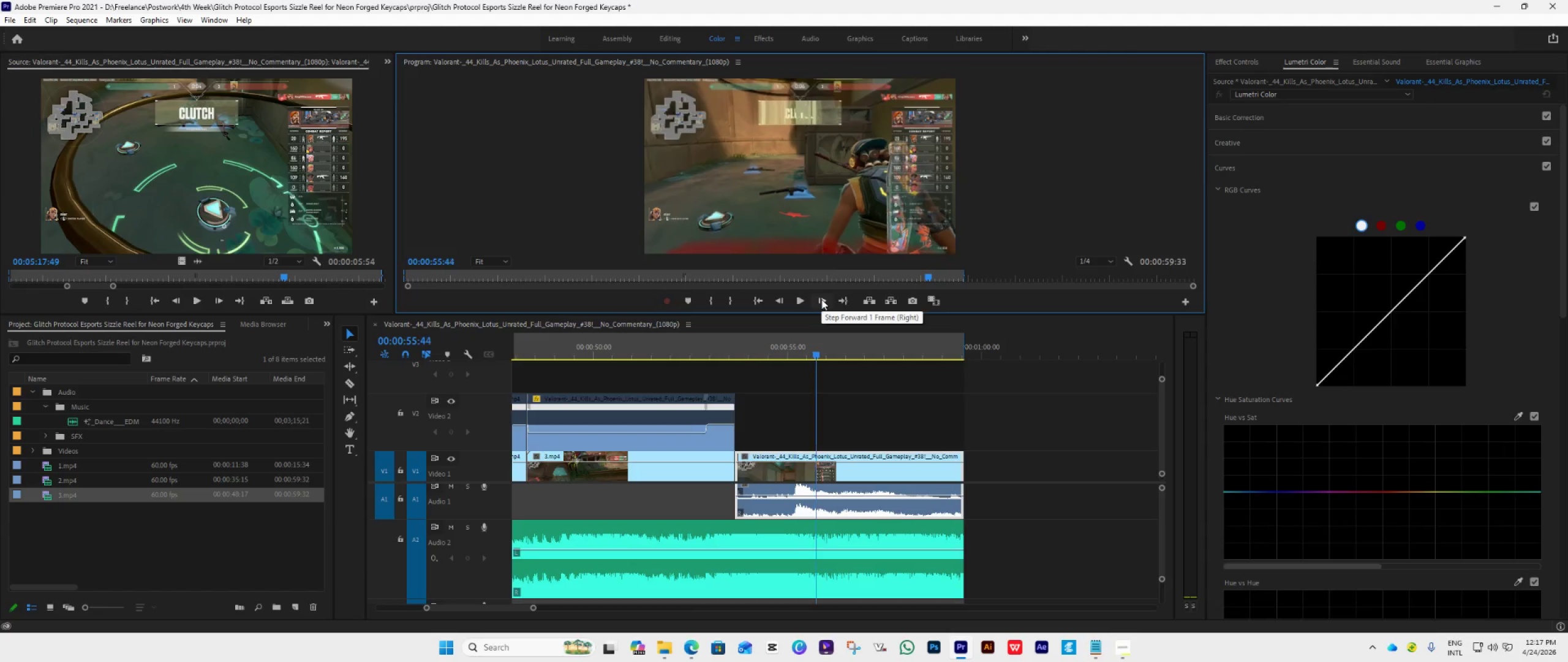 
key(ArrowRight)
 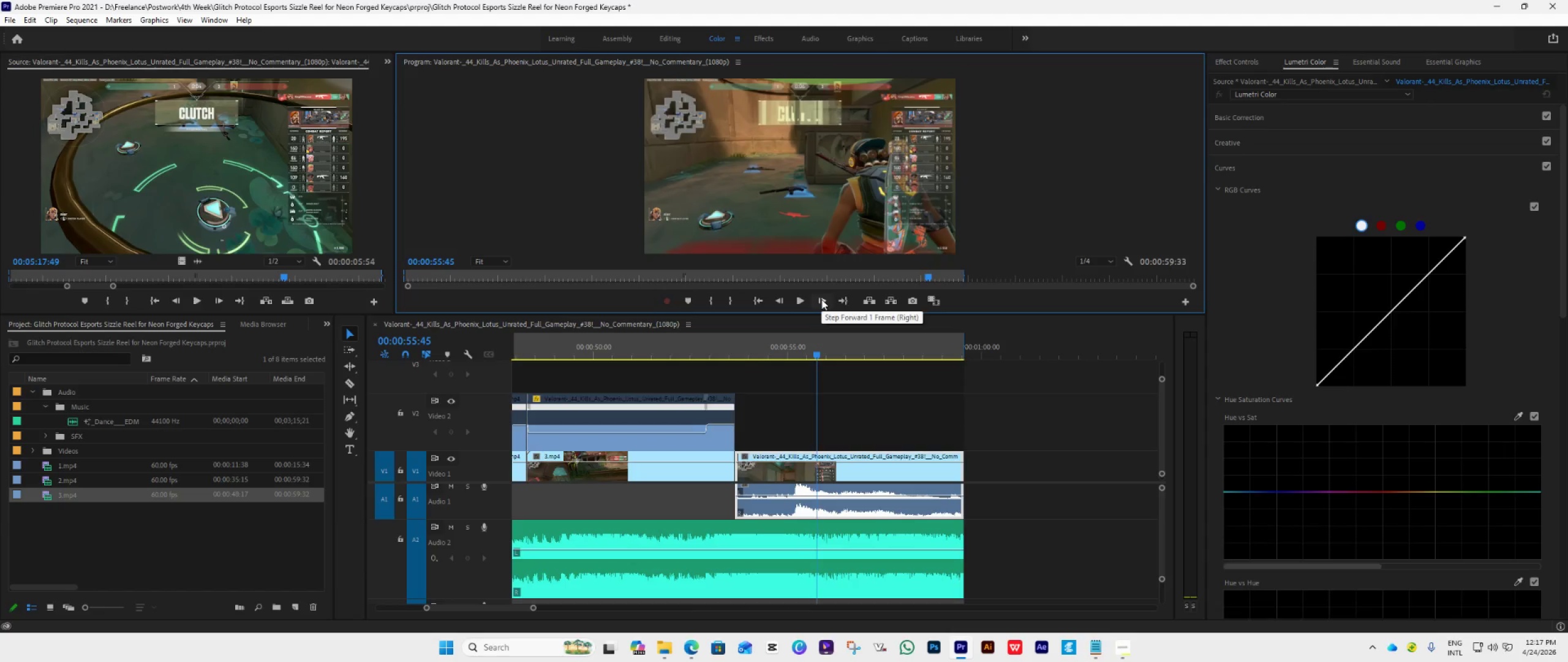 
key(ArrowRight)
 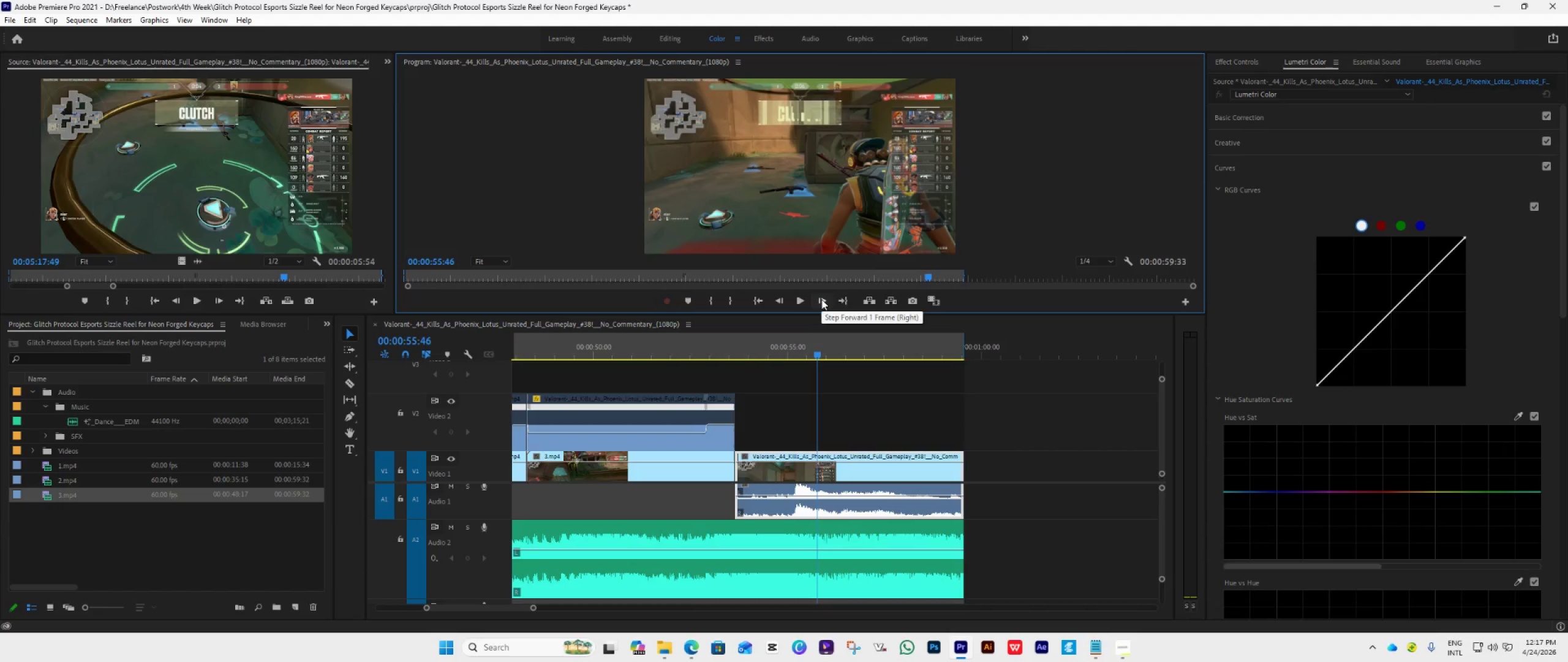 
key(ArrowRight)
 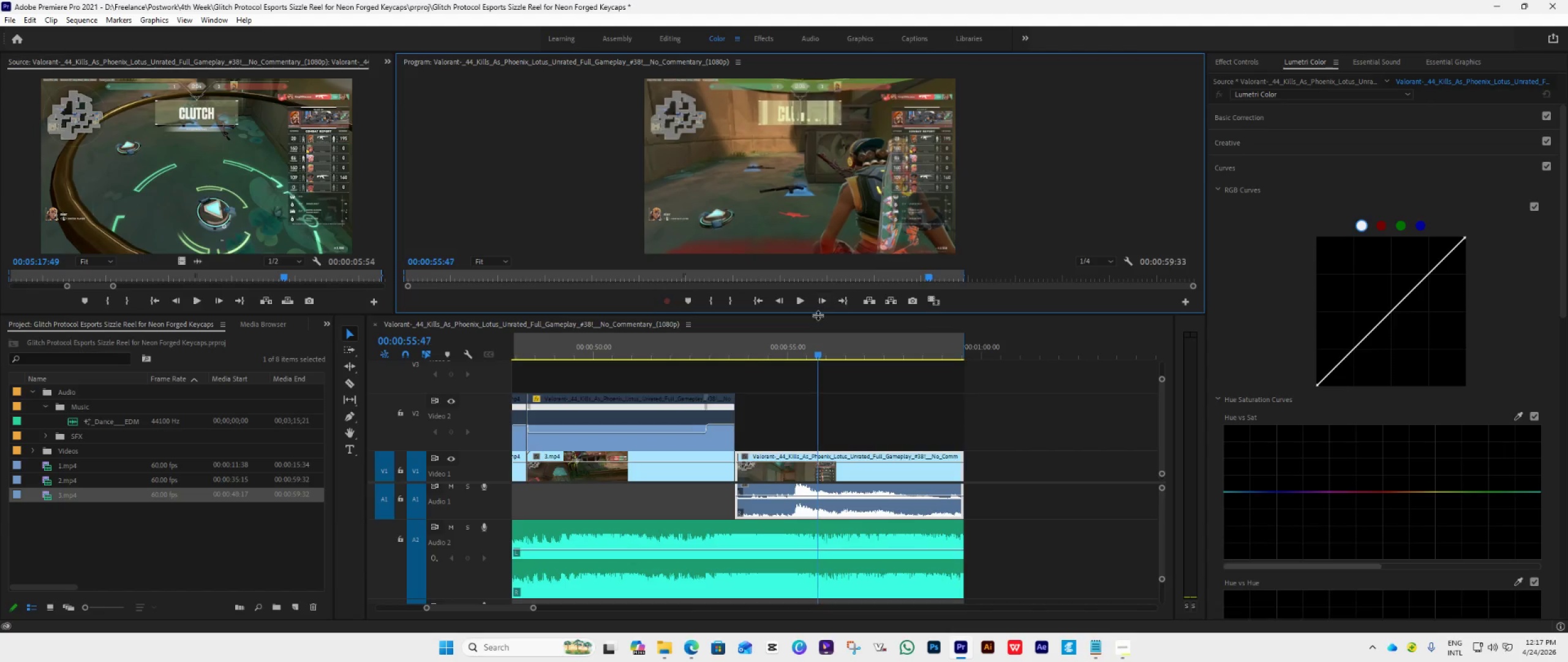 
key(ArrowRight)
 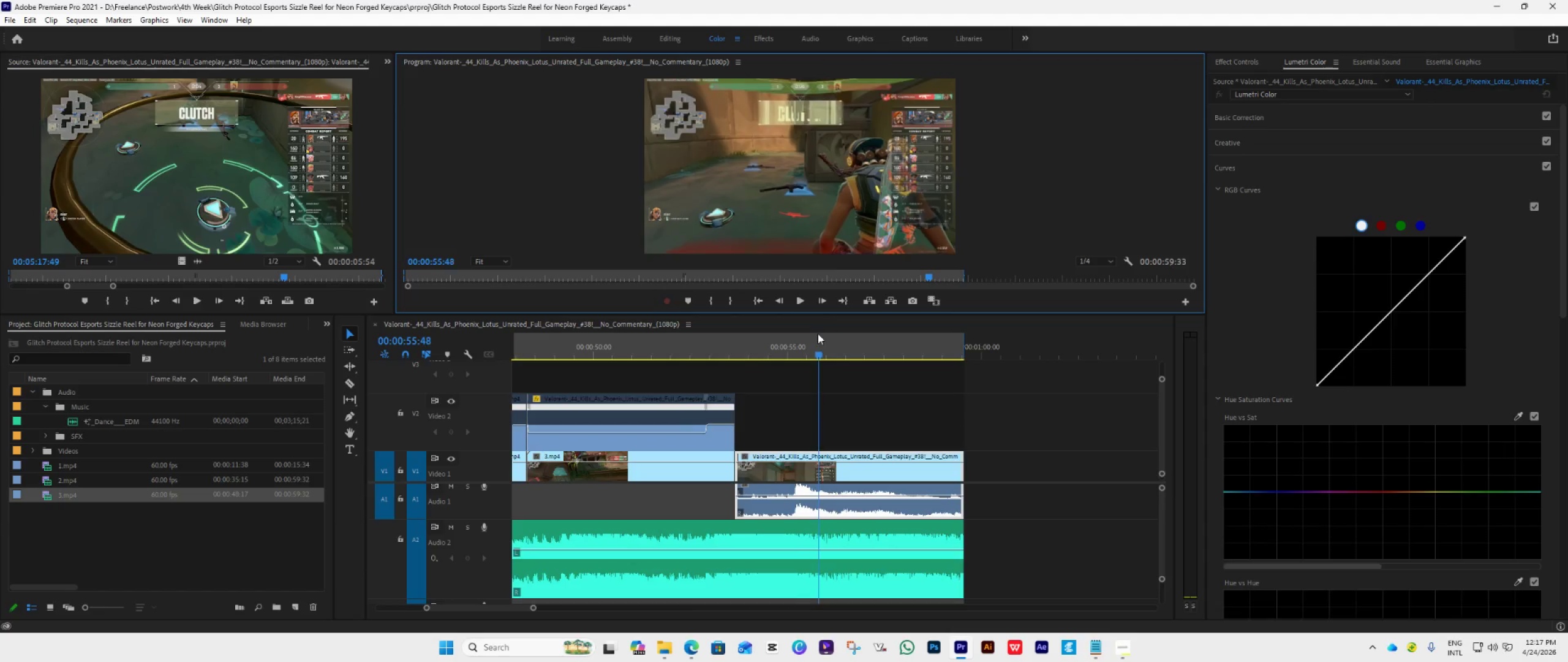 
key(ArrowRight)
 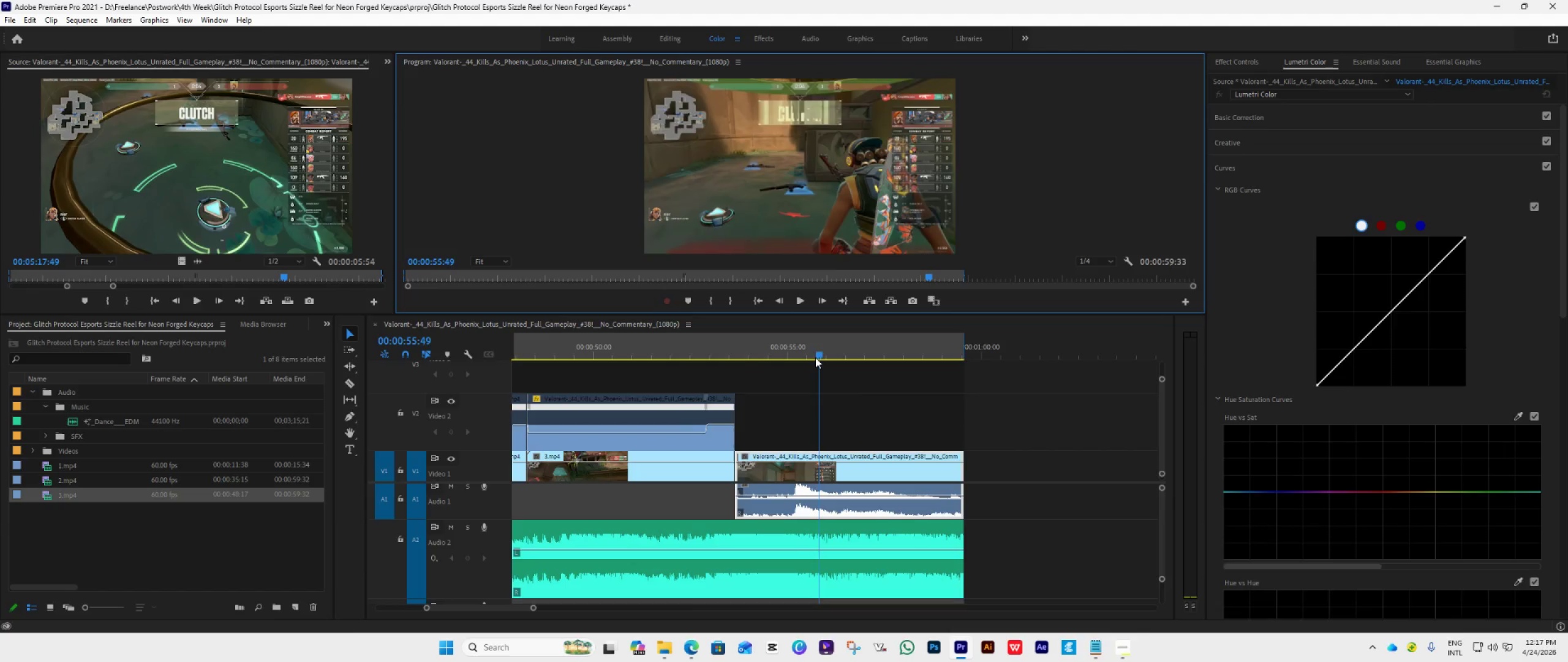 
key(ArrowRight)
 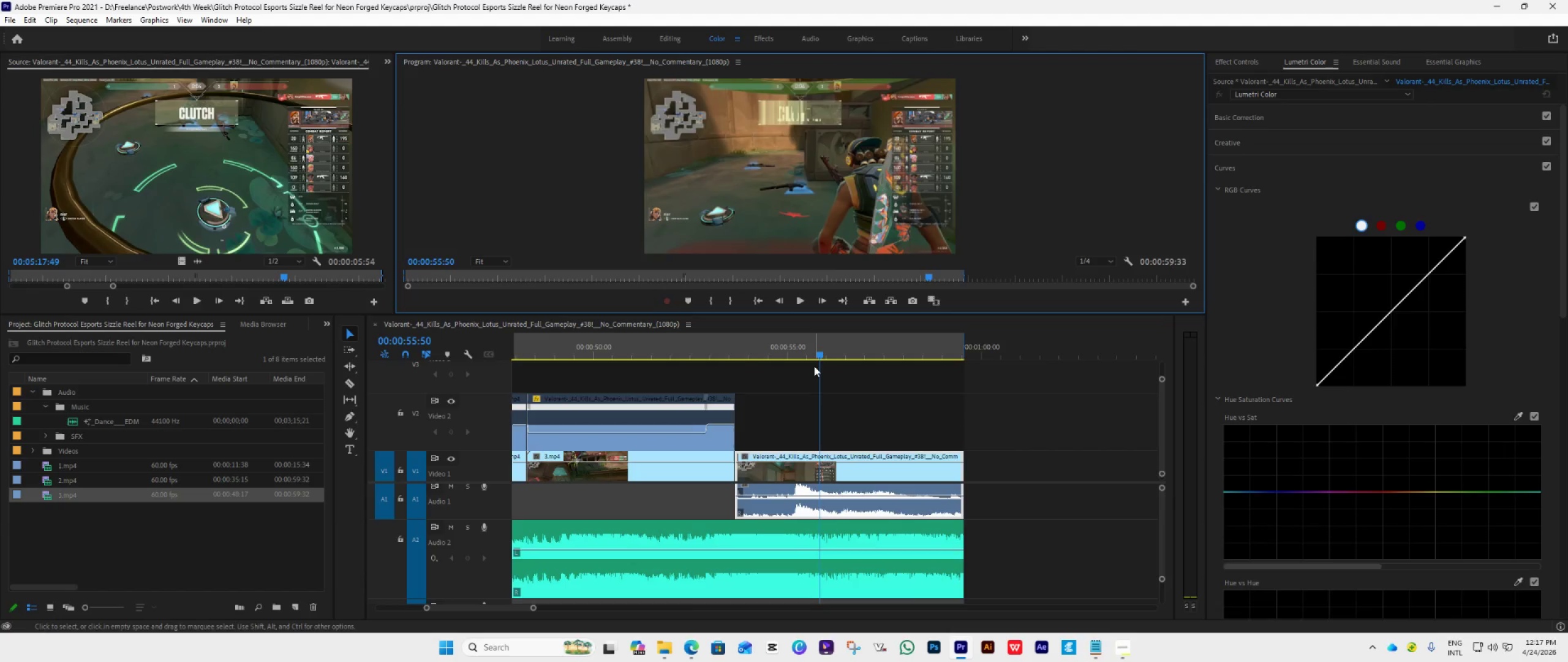 
key(ArrowRight)
 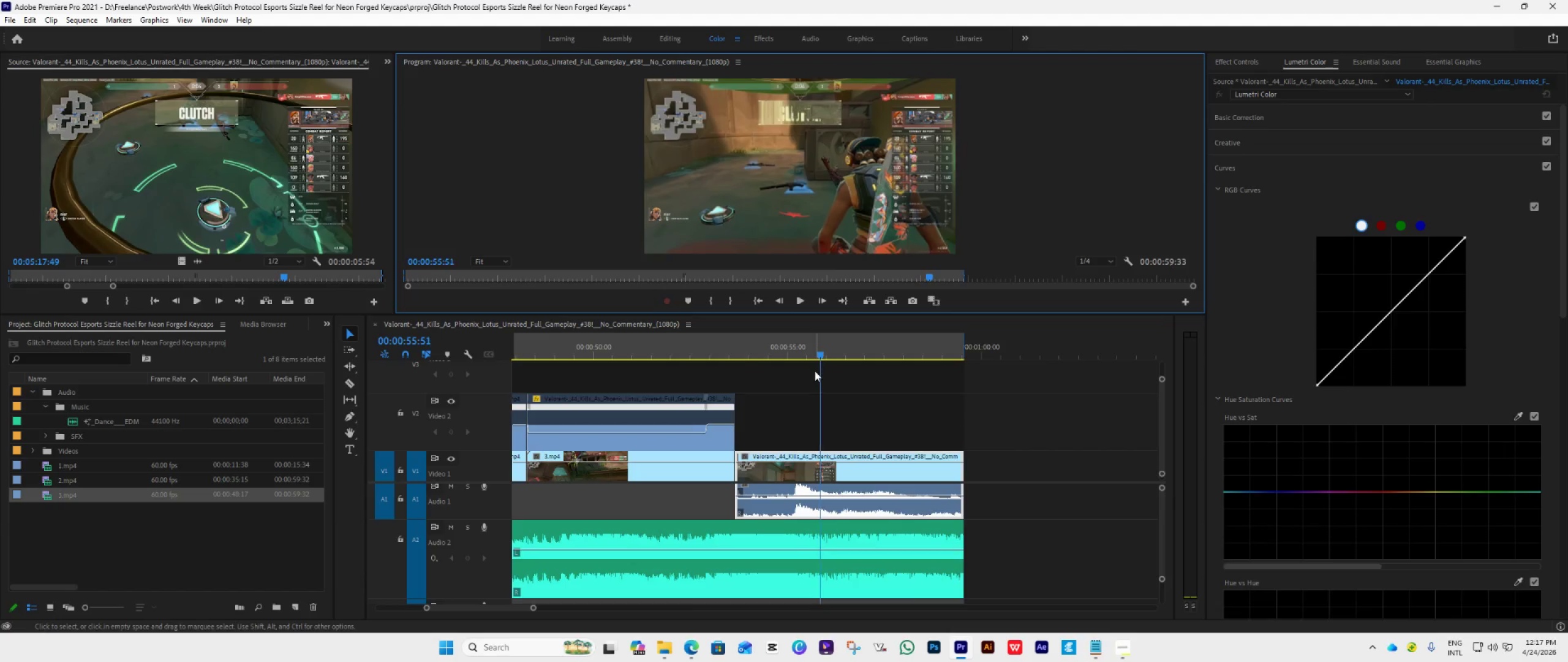 
key(ArrowRight)
 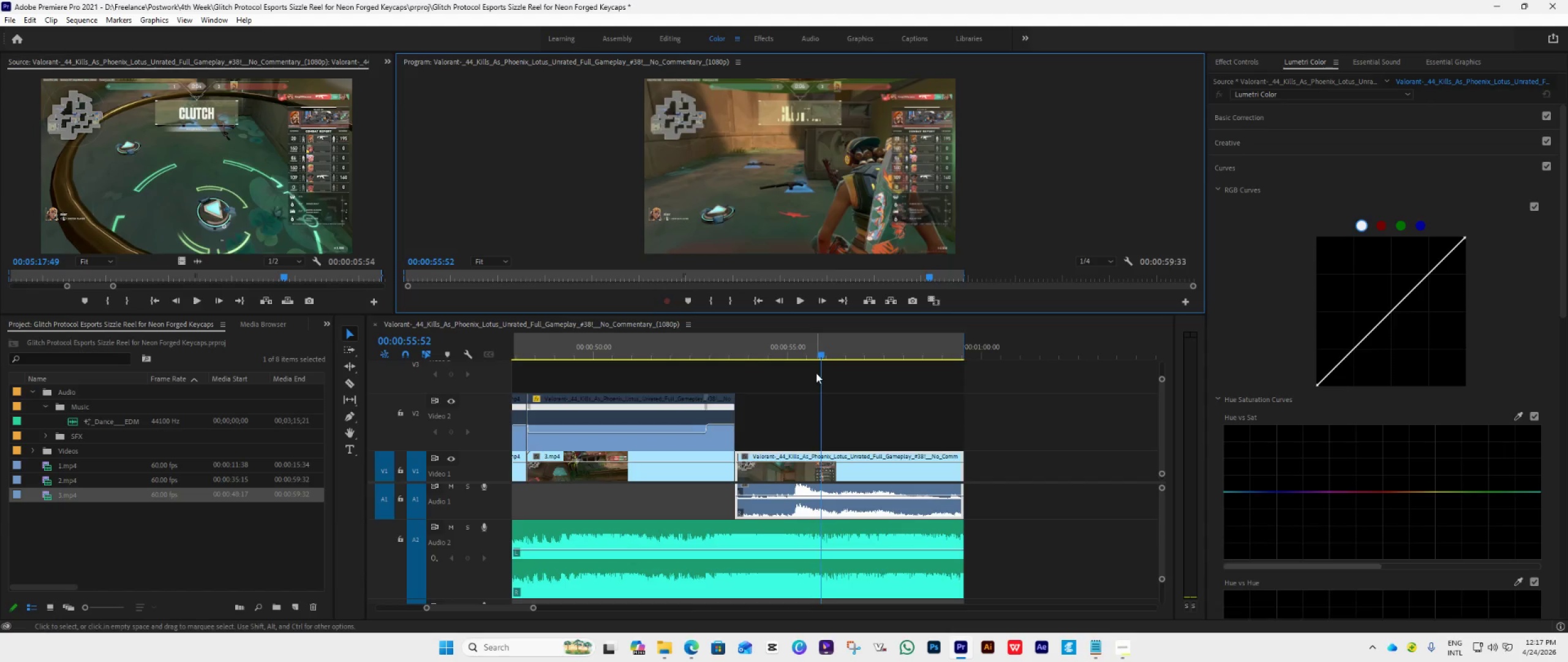 
key(ArrowRight)
 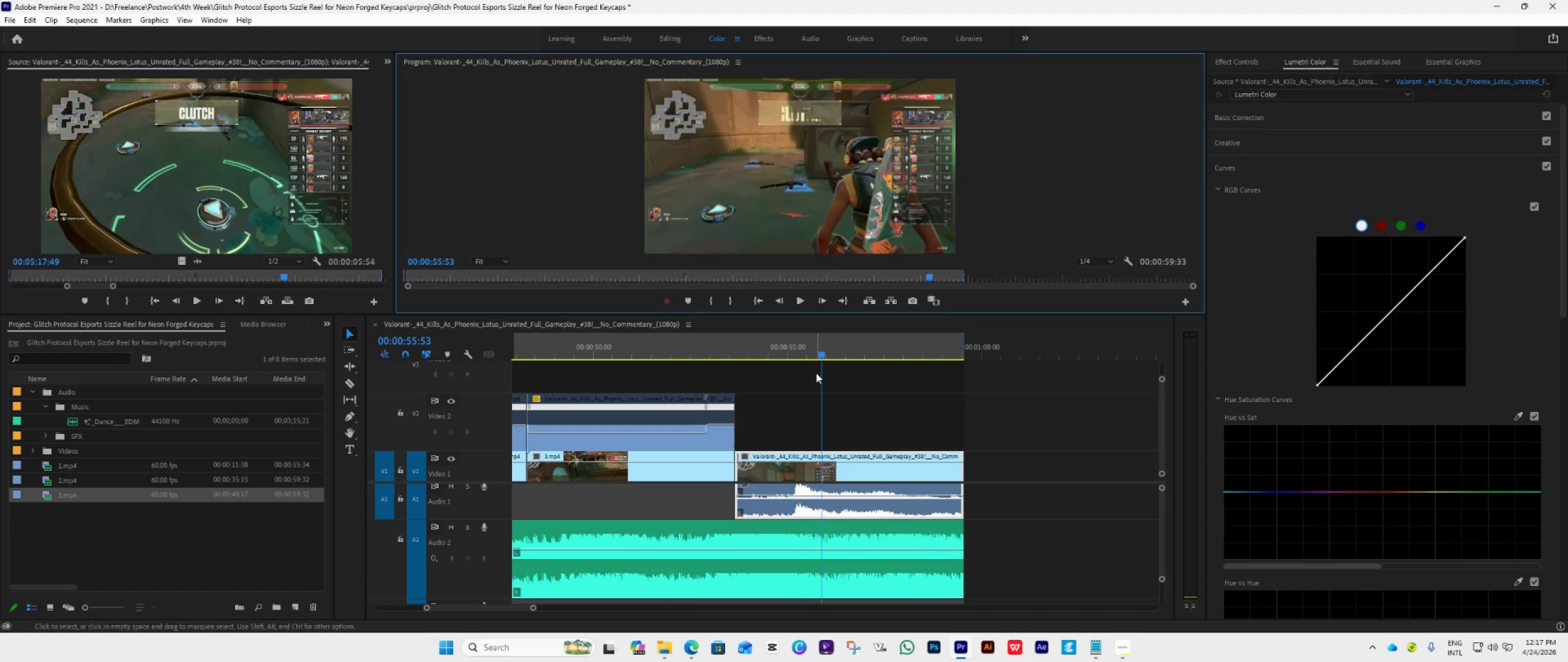 
key(ArrowRight)
 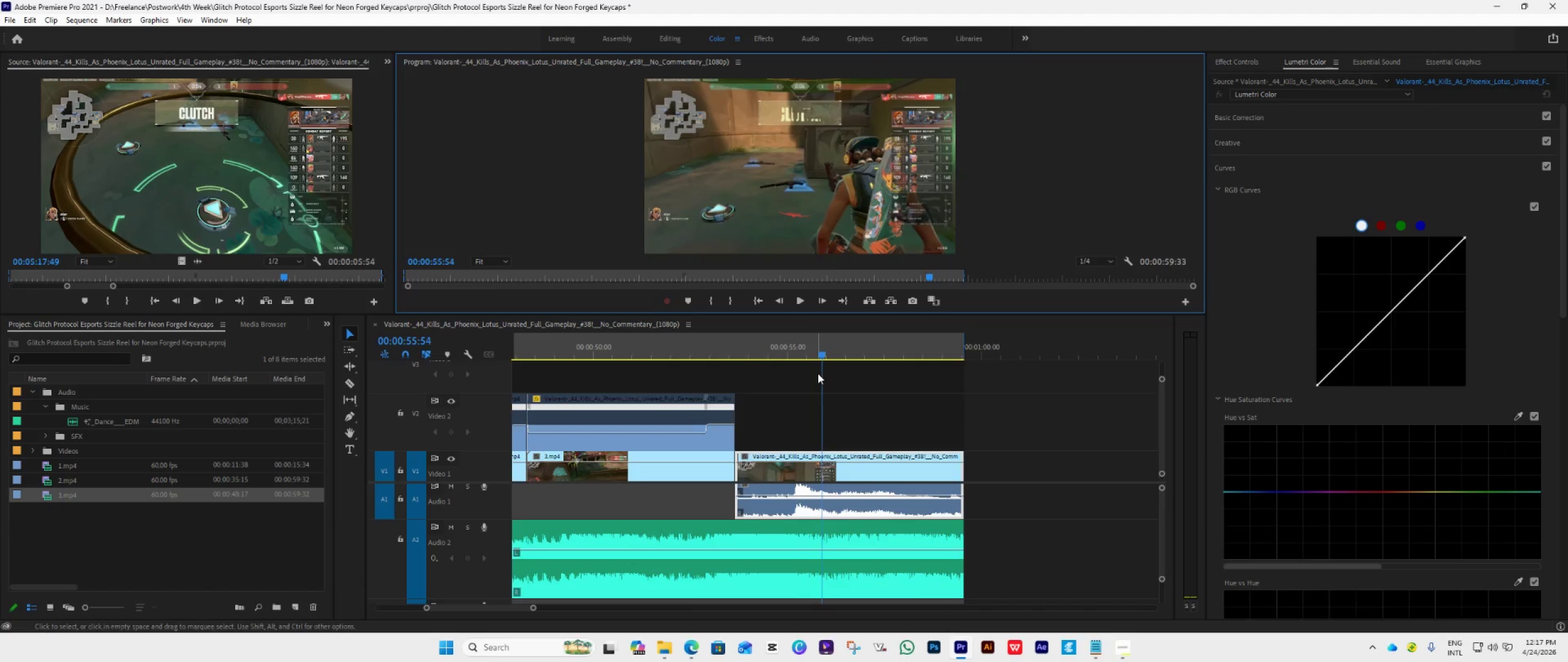 
key(ArrowRight)
 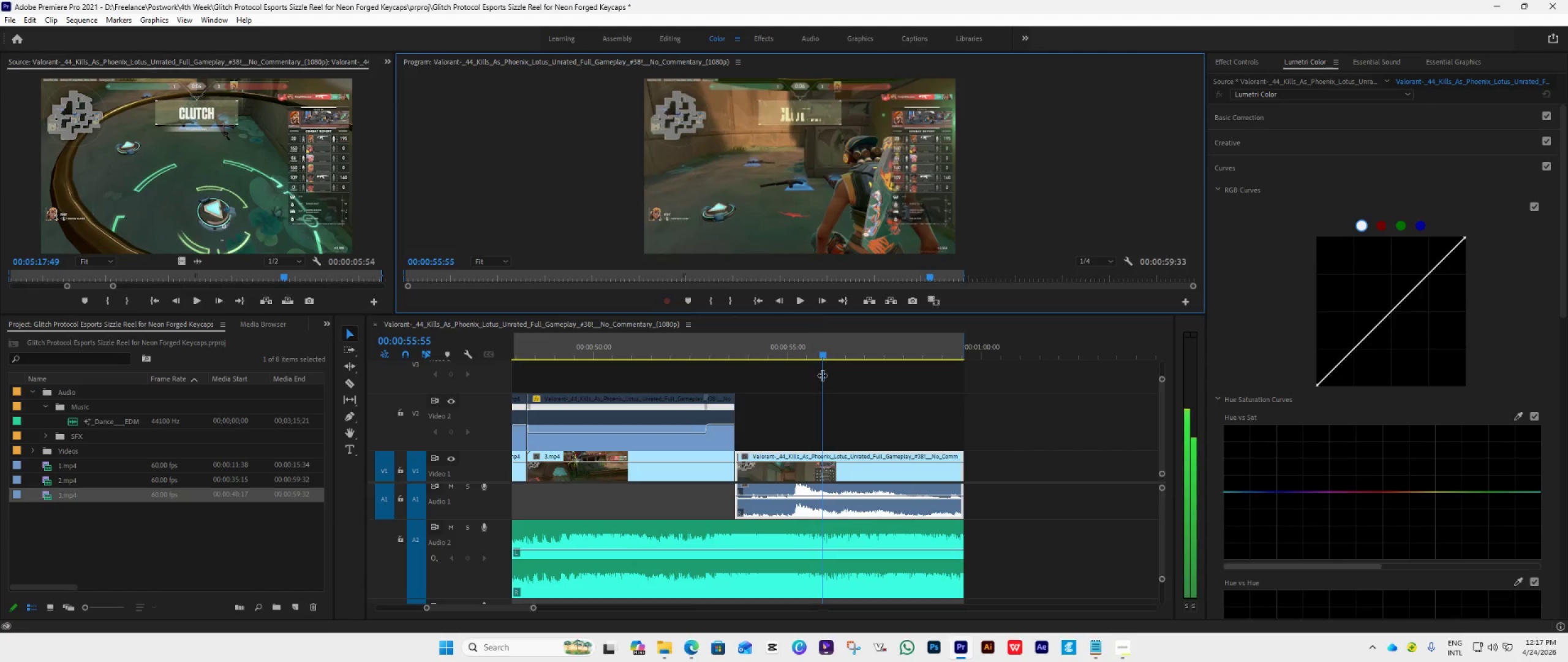 
key(ArrowRight)
 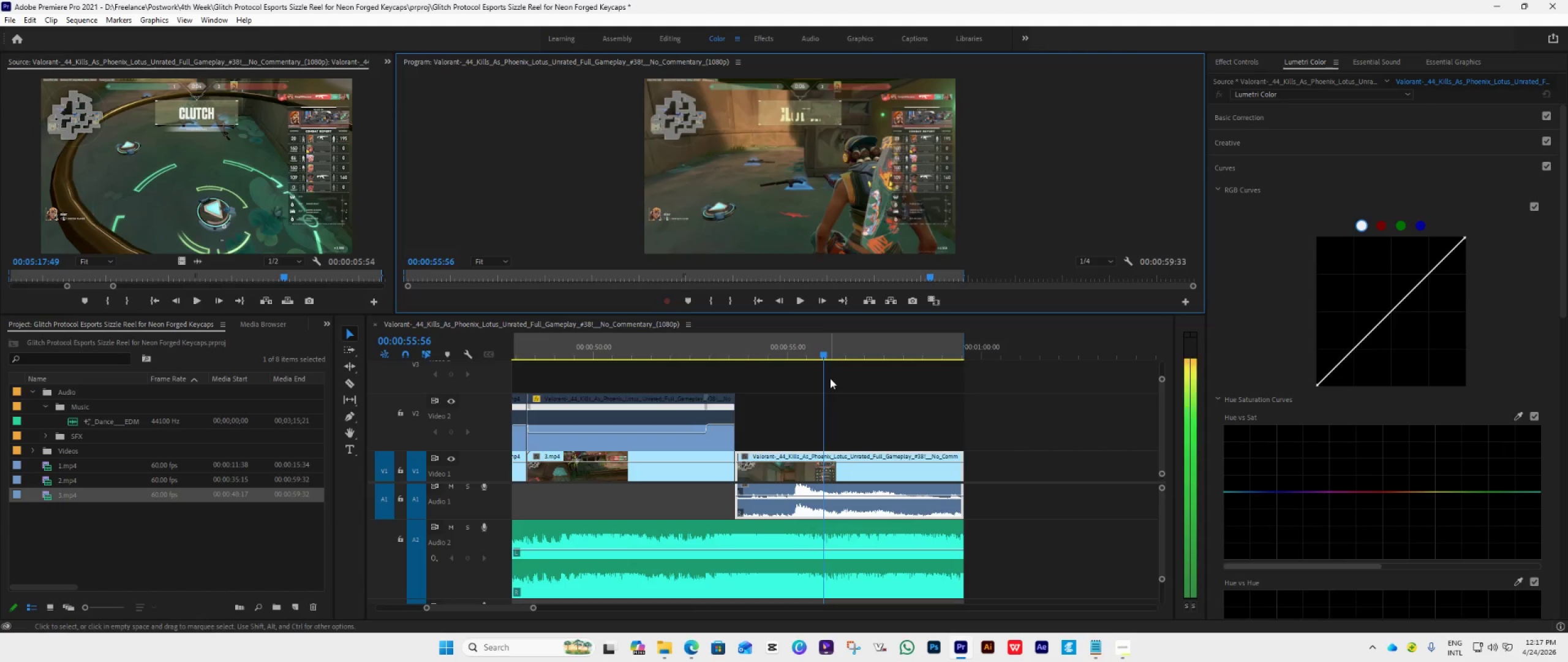 
key(ArrowRight)
 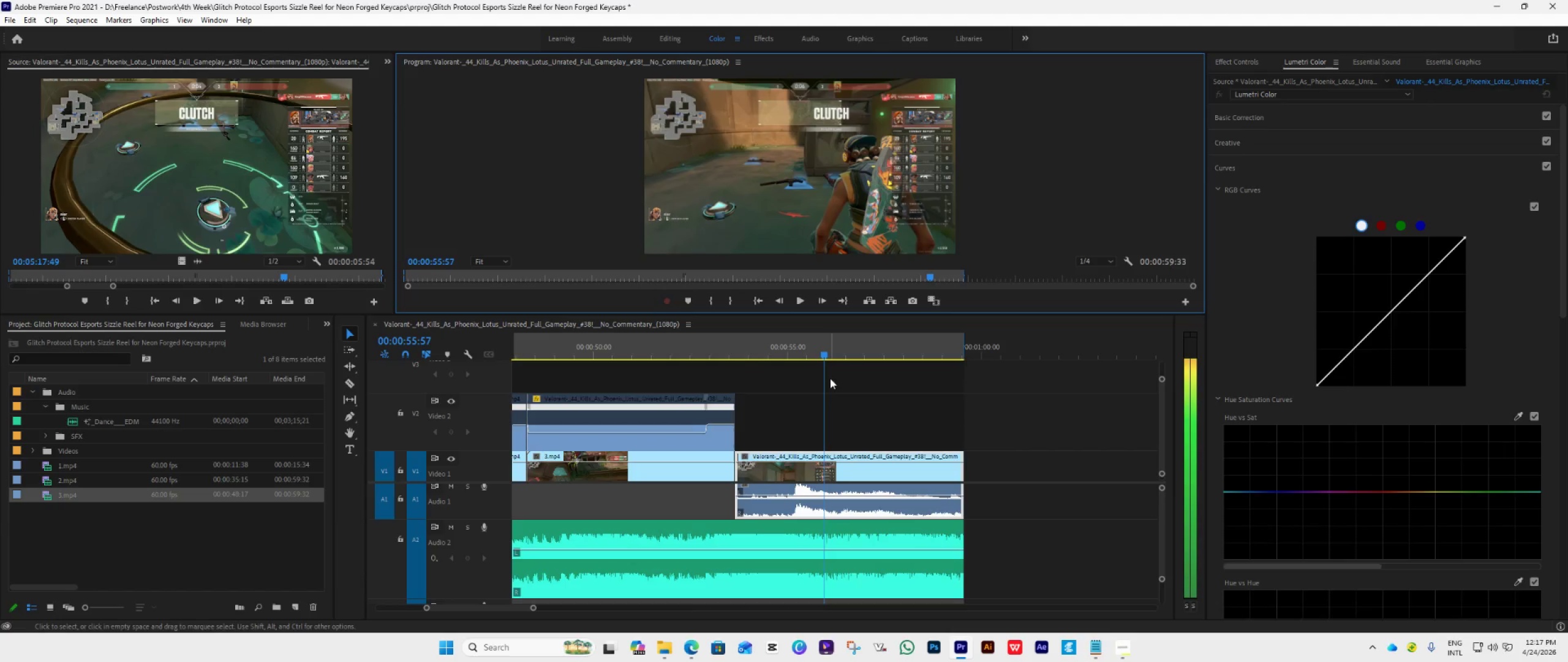 
key(ArrowRight)
 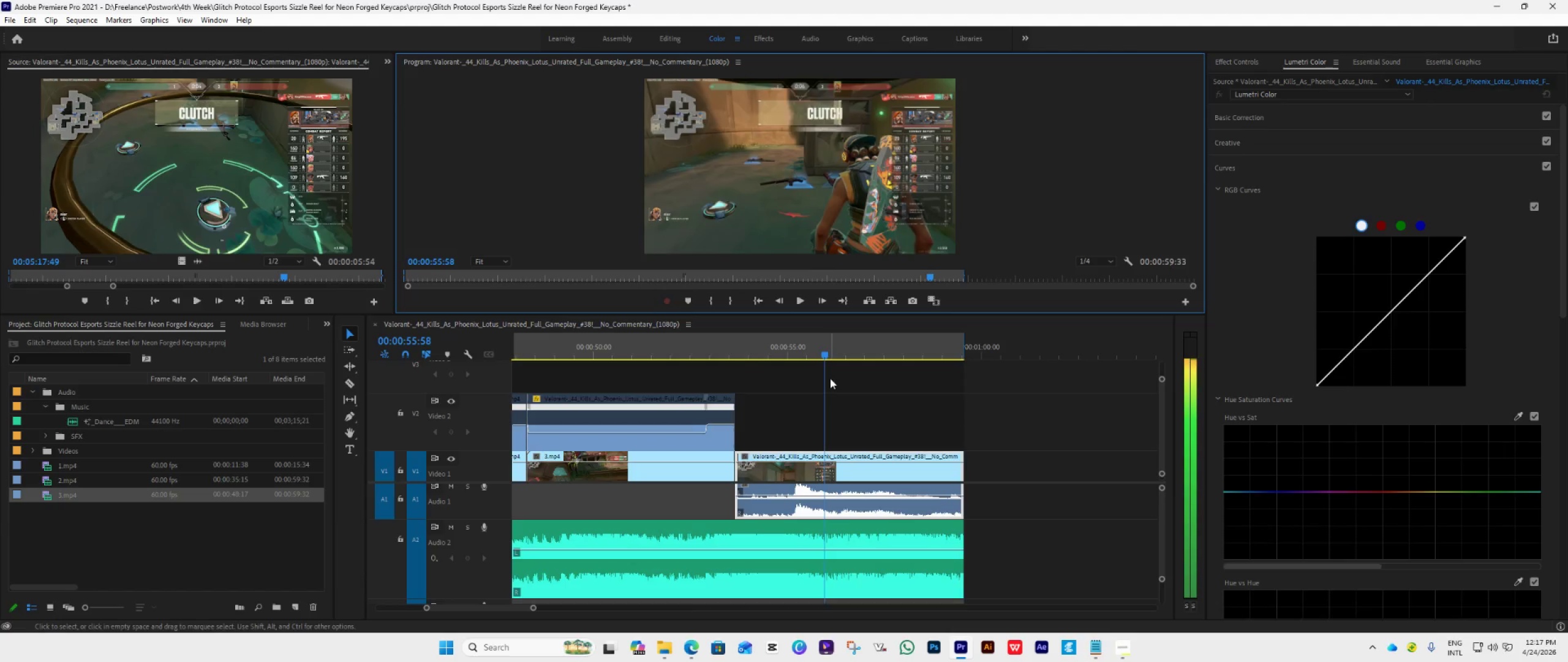 
key(ArrowRight)
 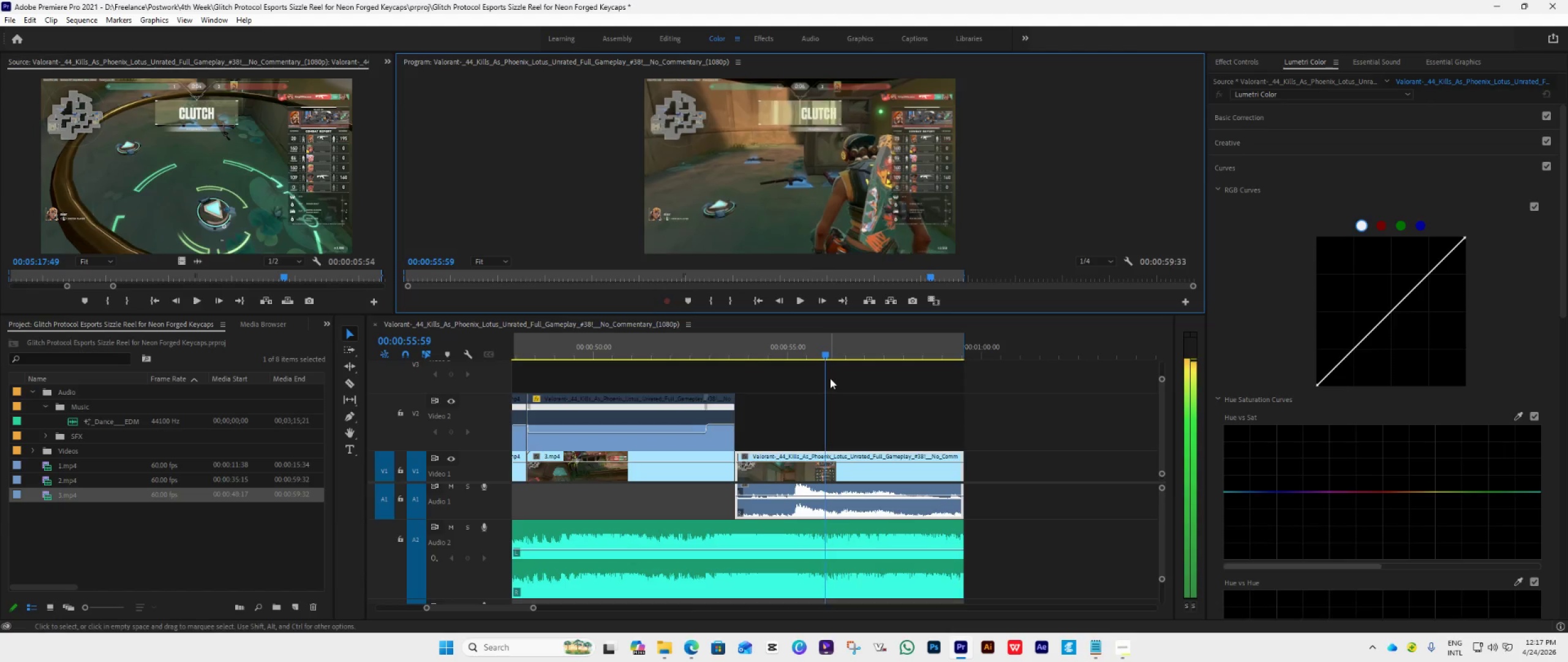 
key(ArrowRight)
 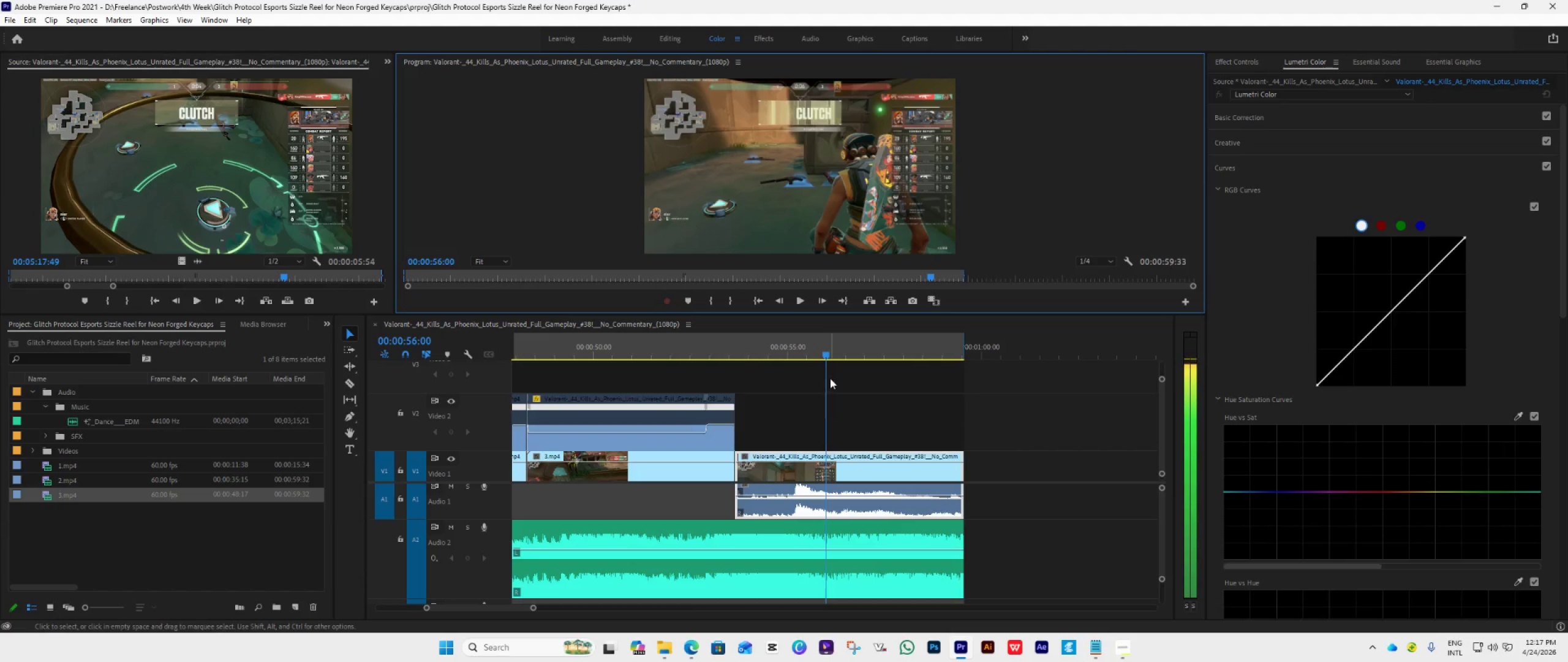 
key(ArrowRight)
 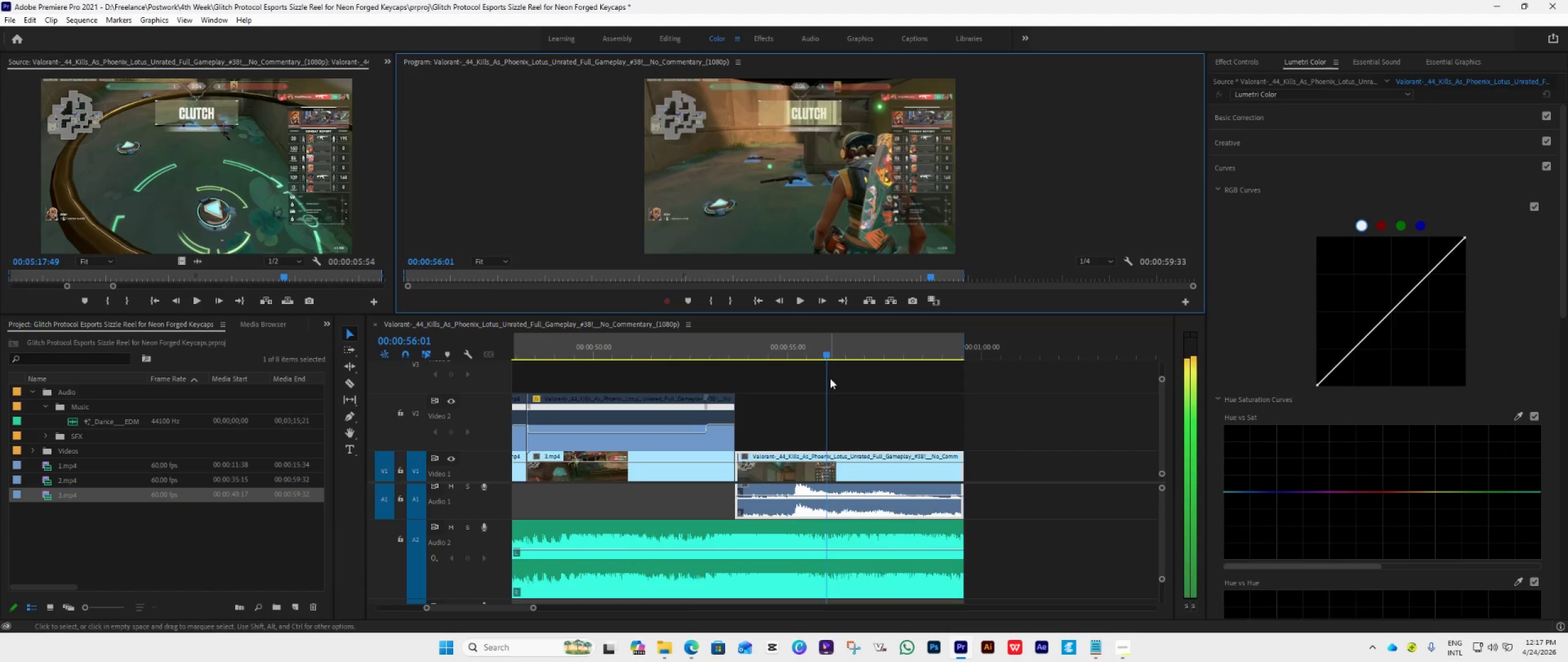 
key(ArrowRight)
 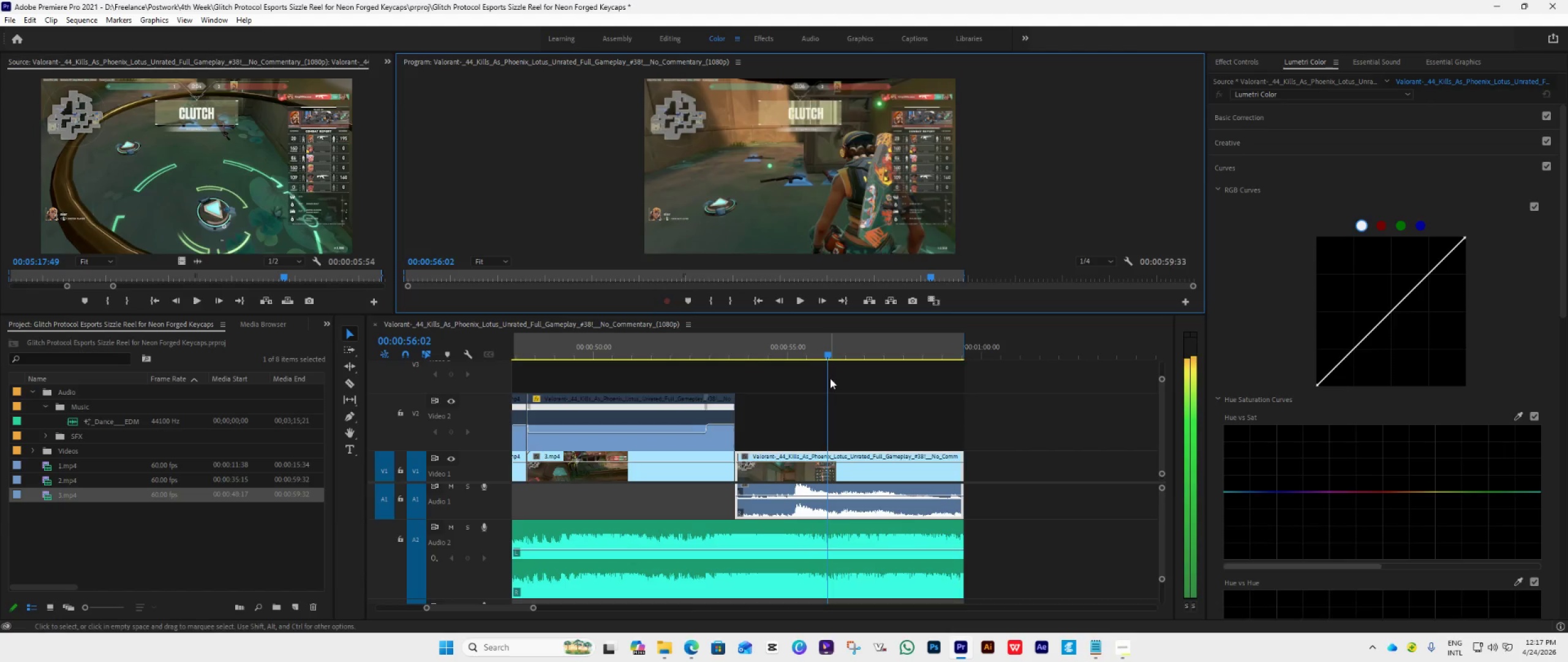 
key(ArrowRight)
 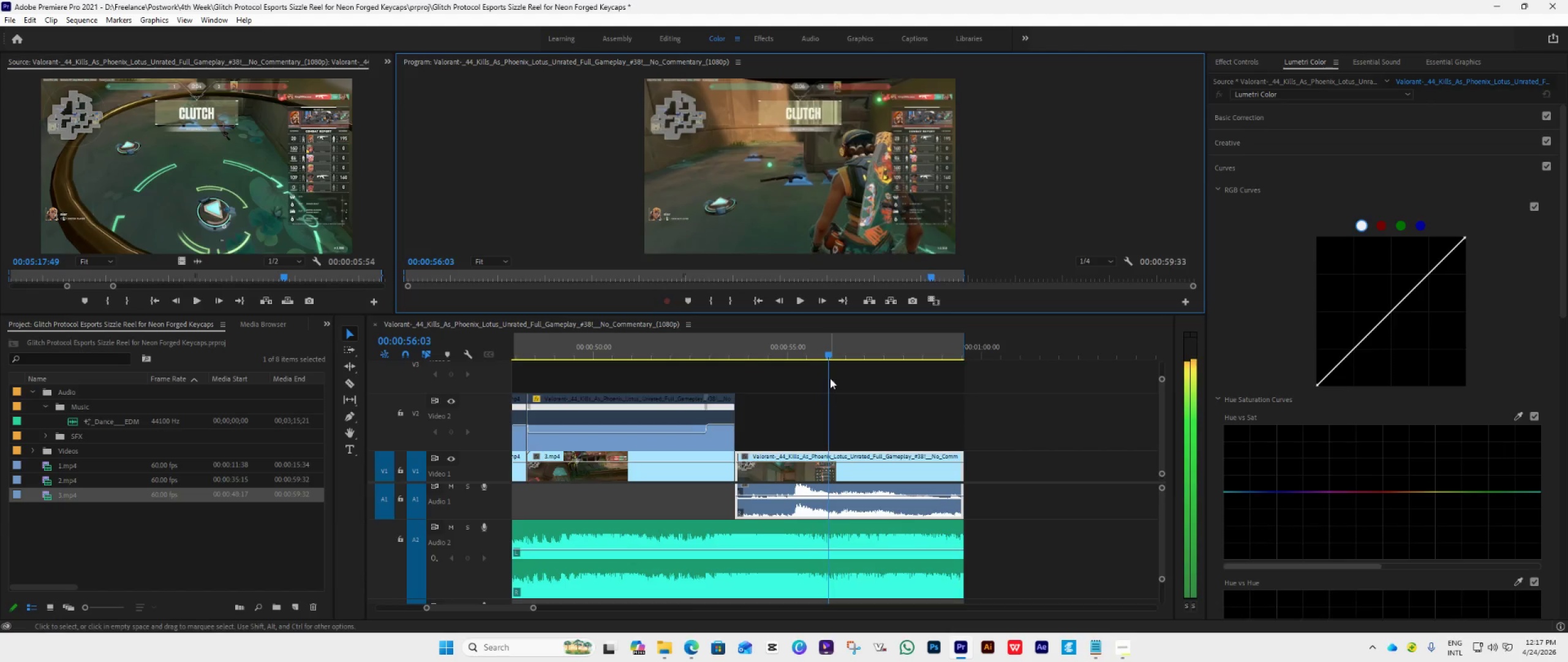 
key(ArrowRight)
 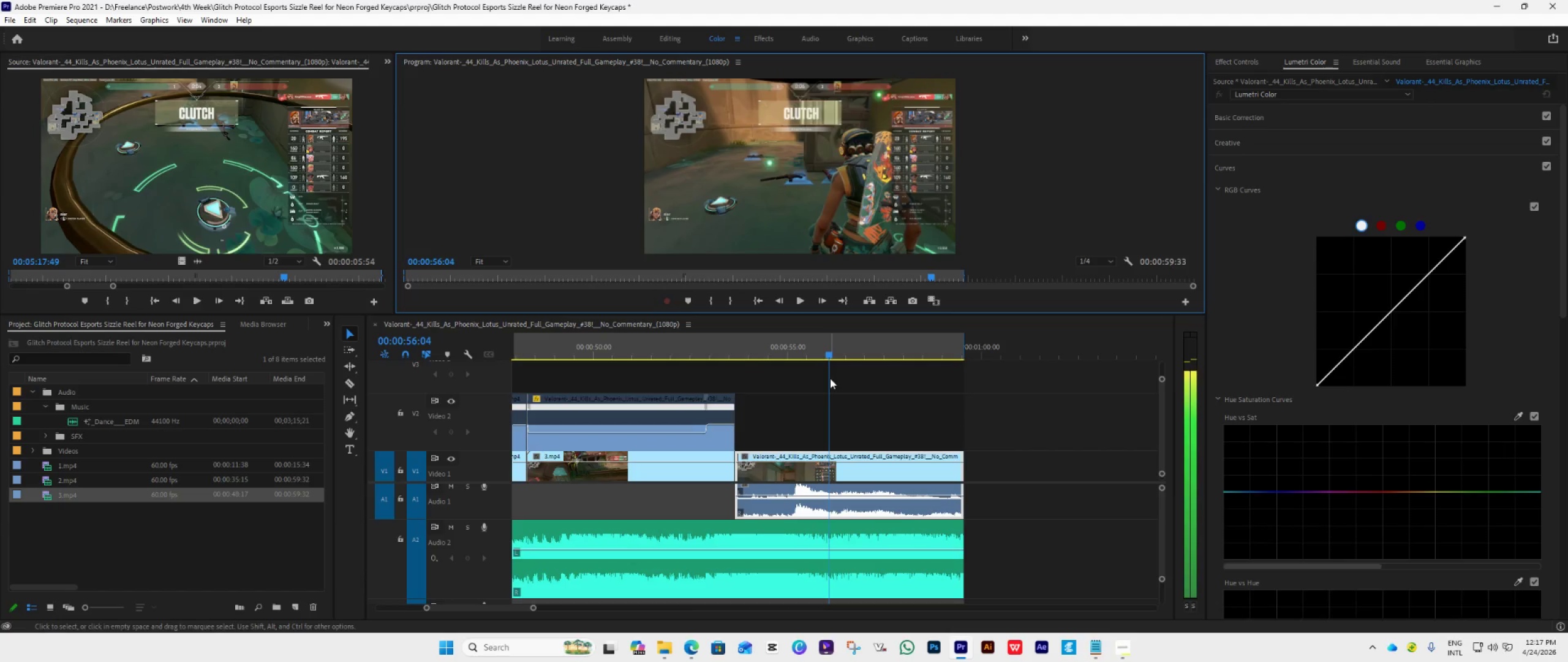 
key(ArrowLeft)
 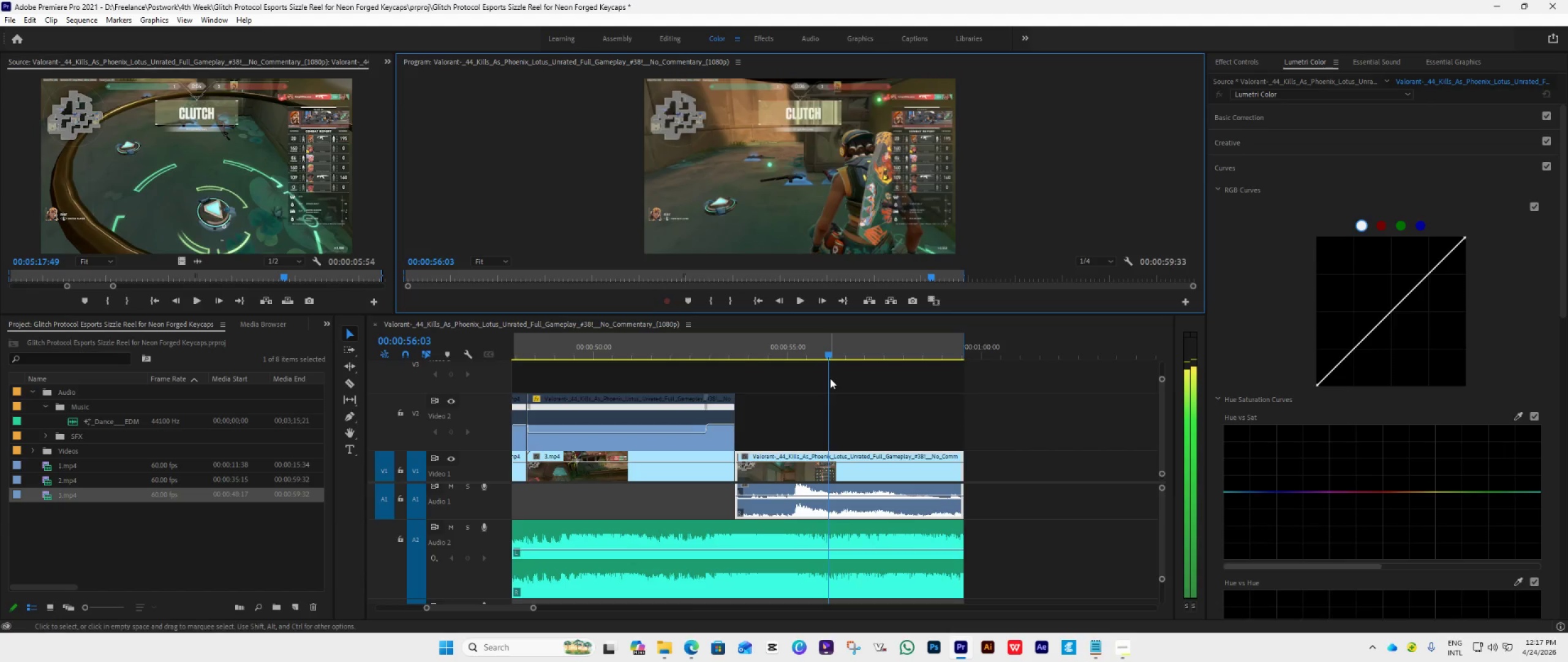 
key(ArrowRight)
 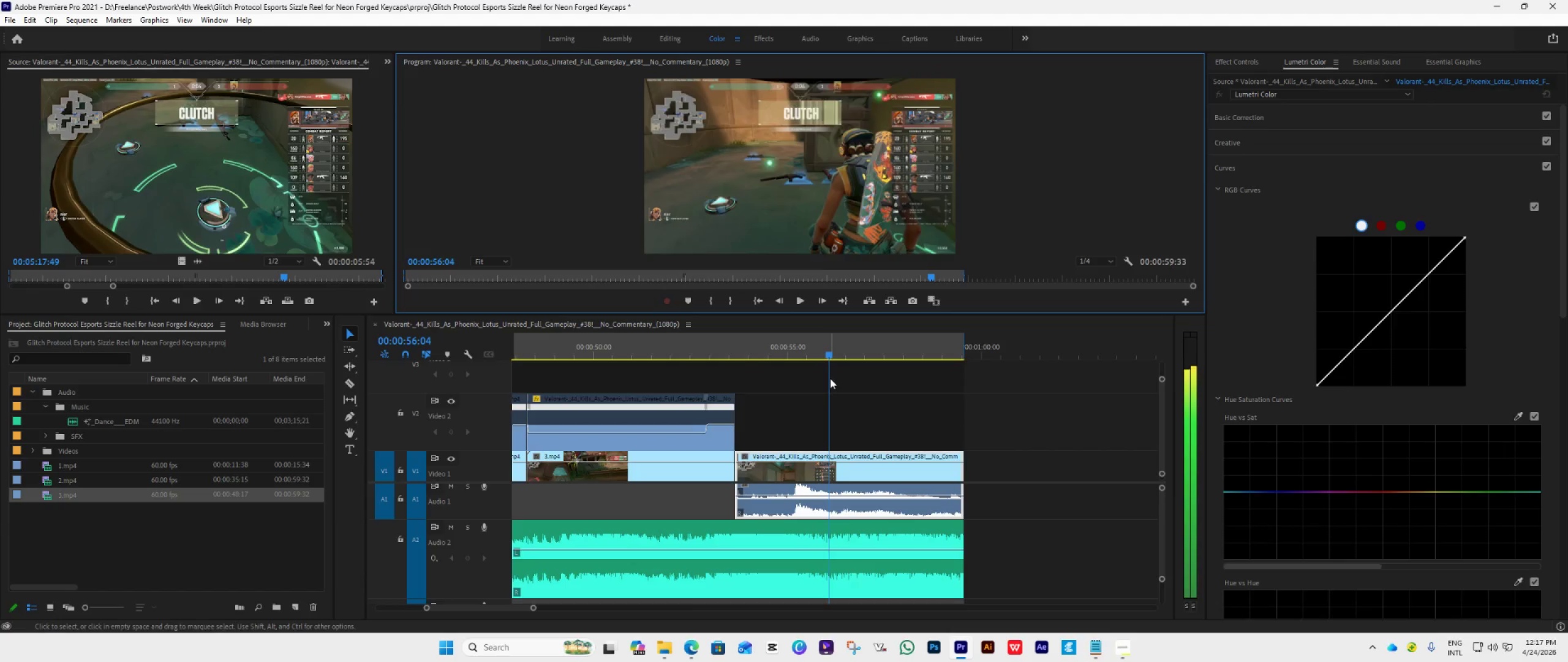 
key(ArrowRight)
 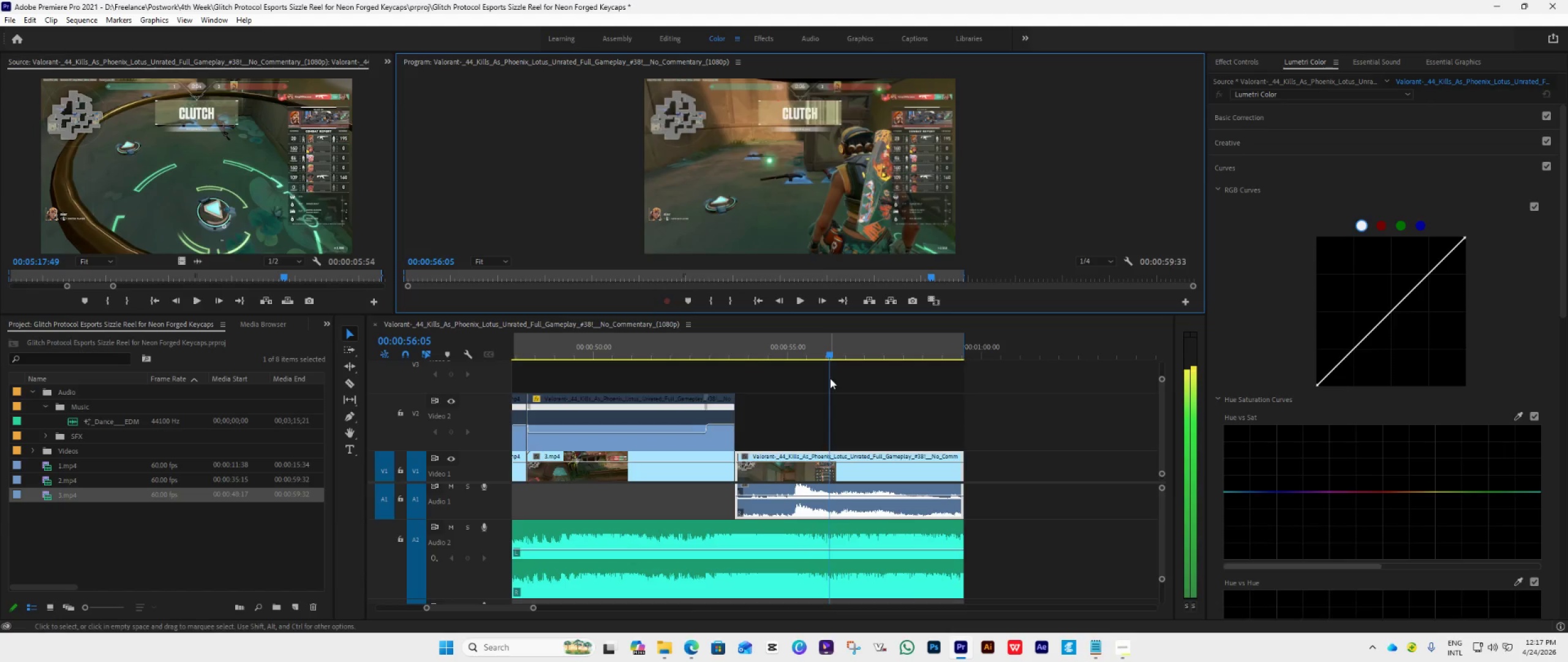 
key(ArrowRight)
 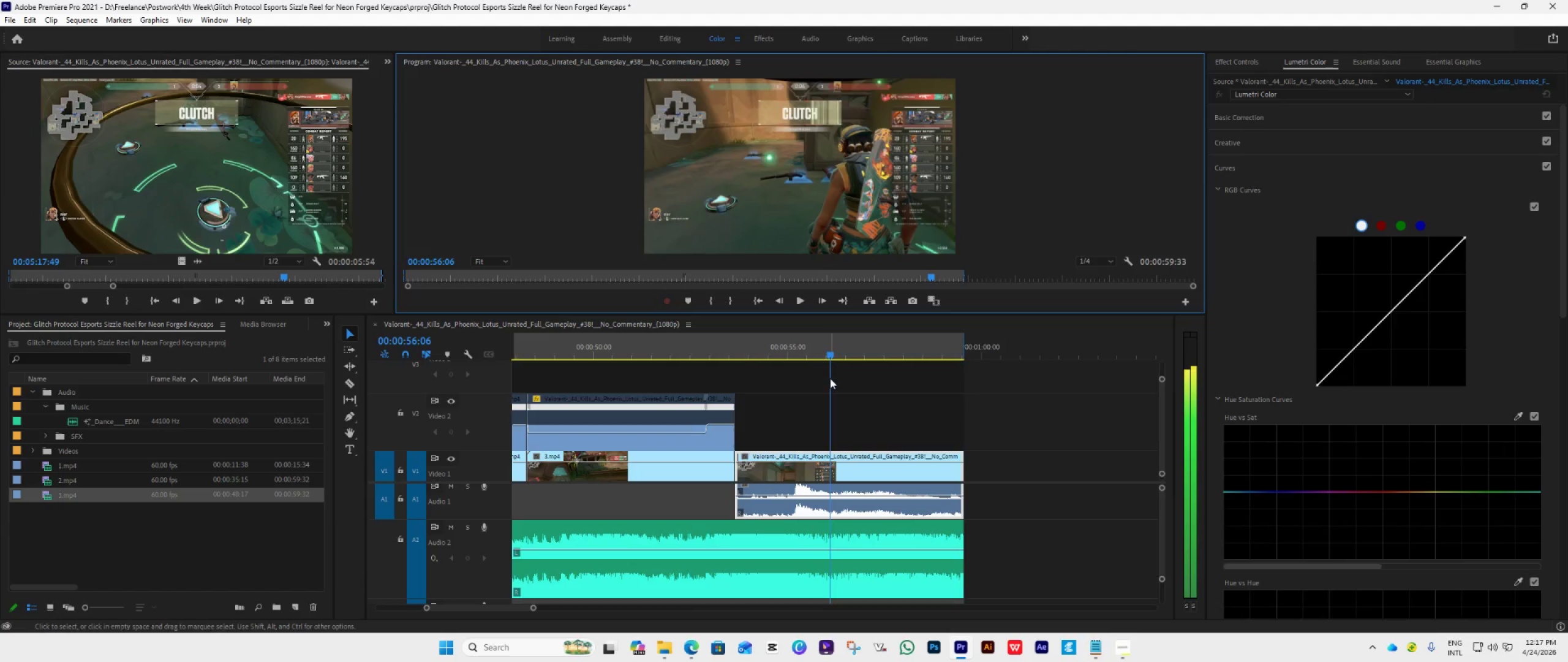 
key(ArrowRight)
 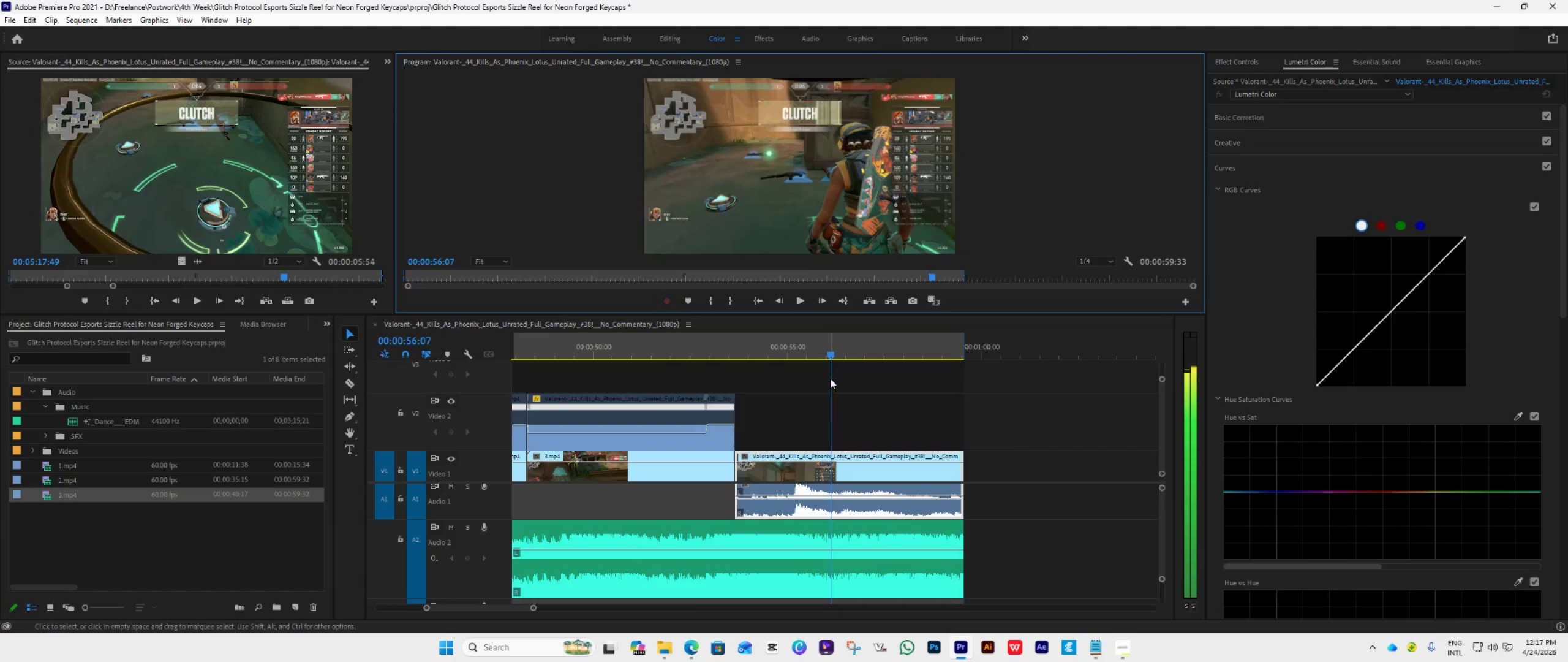 
key(ArrowRight)
 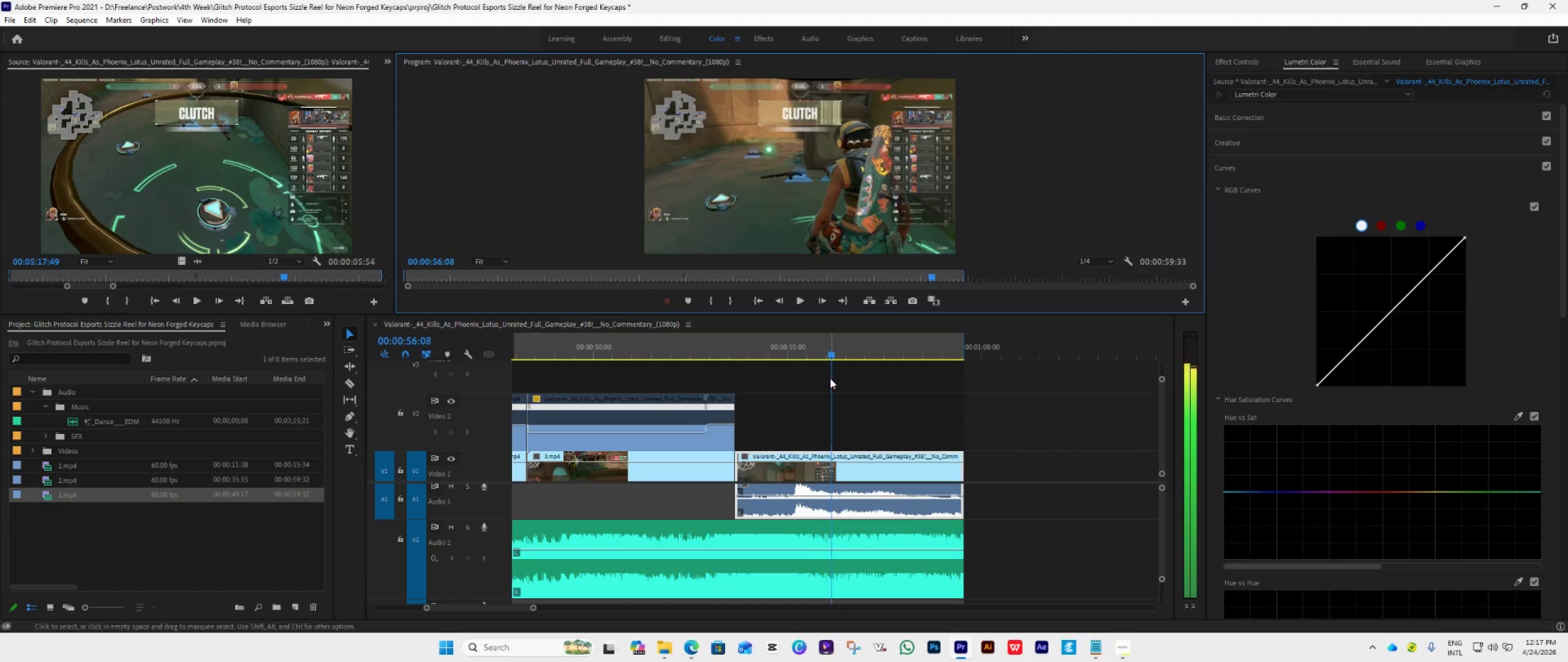 
key(ArrowRight)
 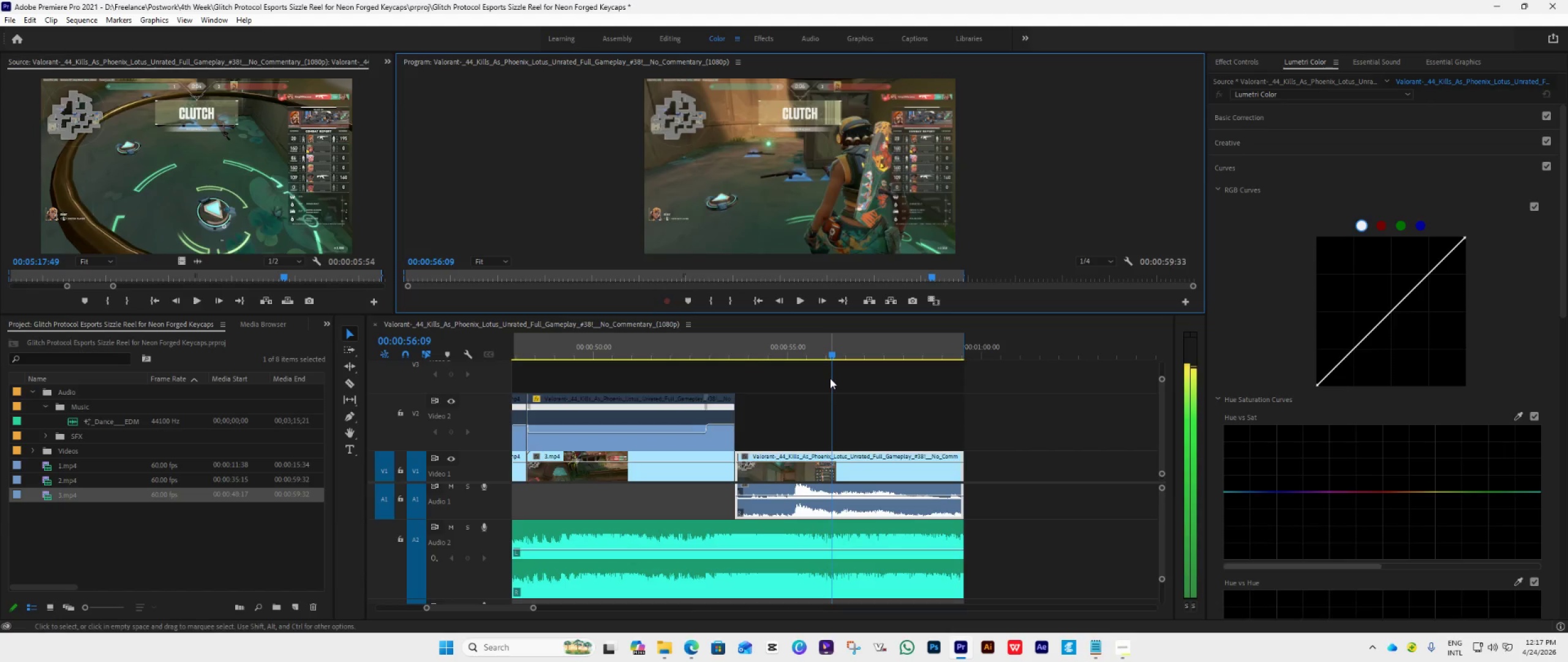 
key(ArrowRight)
 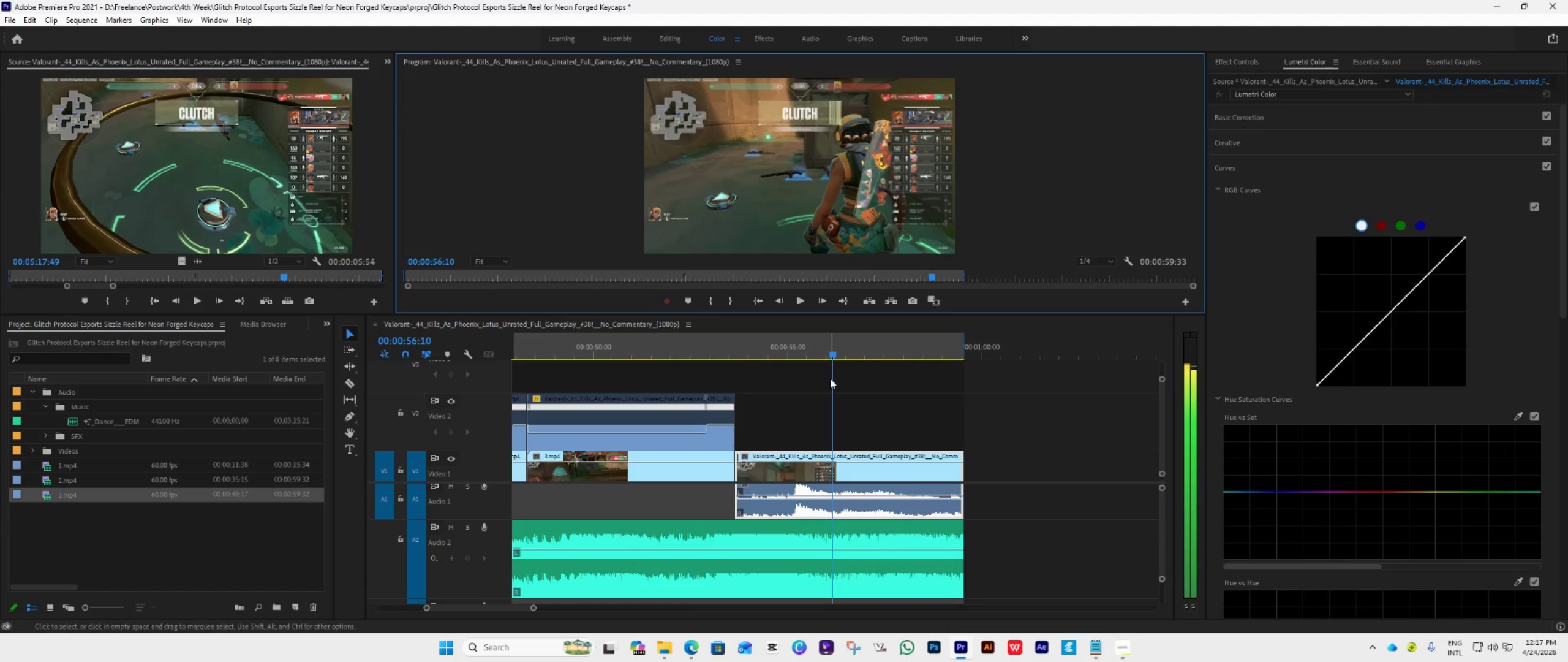 
key(ArrowRight)
 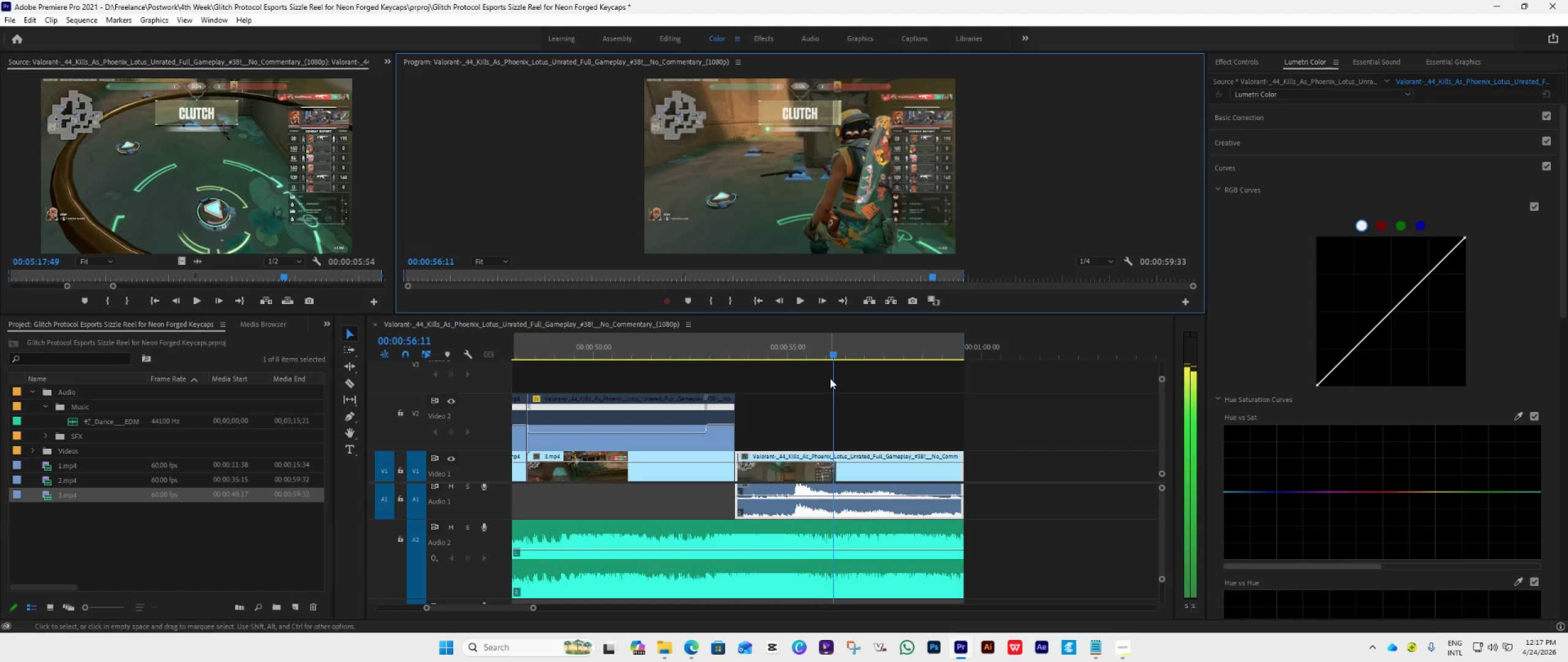 
key(ArrowRight)
 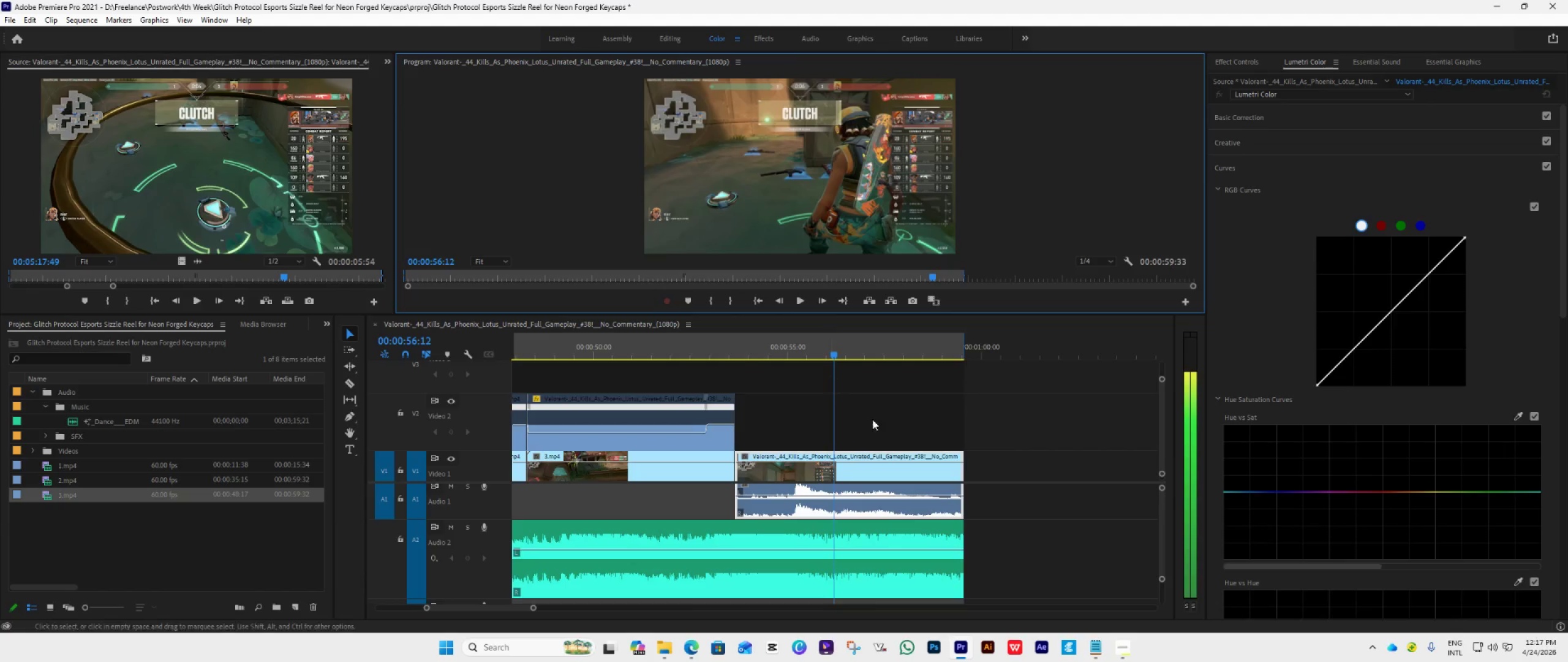 
key(ArrowLeft)
 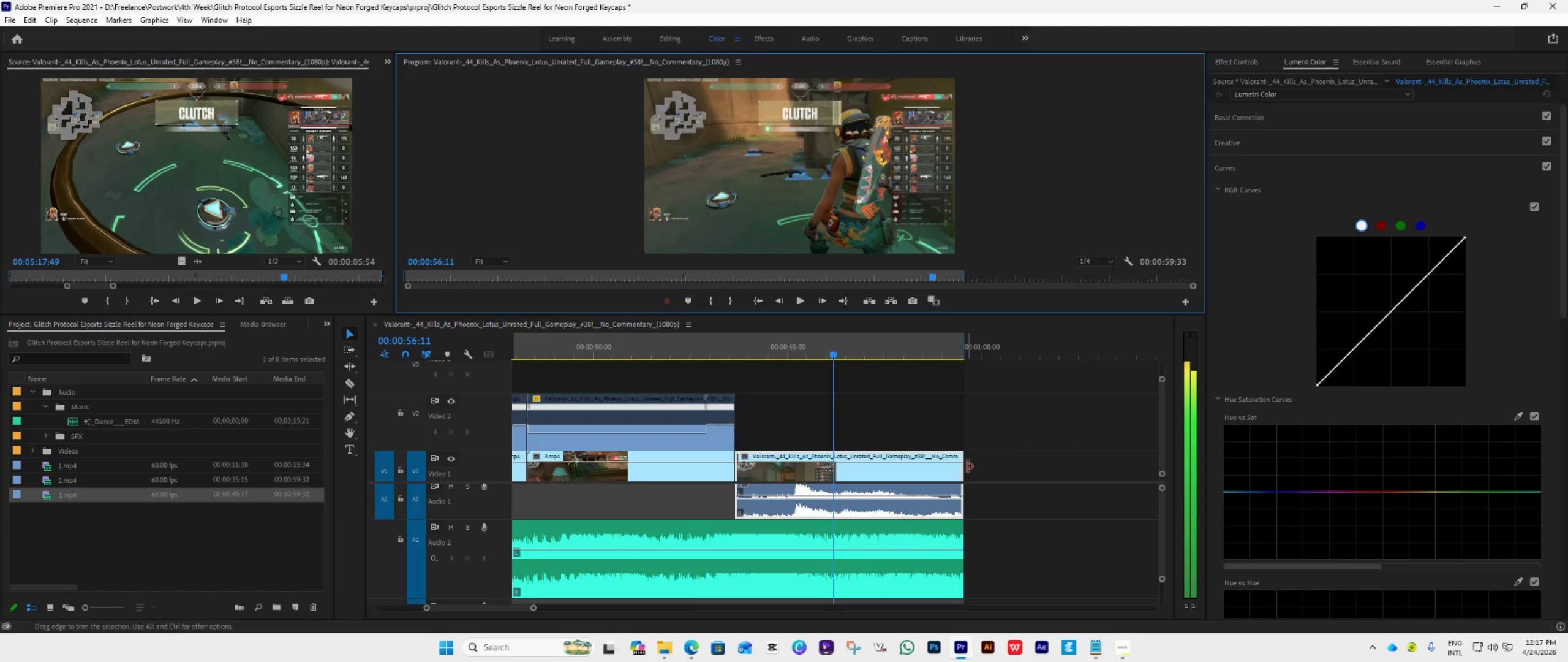 
left_click_drag(start_coordinate=[967, 466], to_coordinate=[833, 508])
 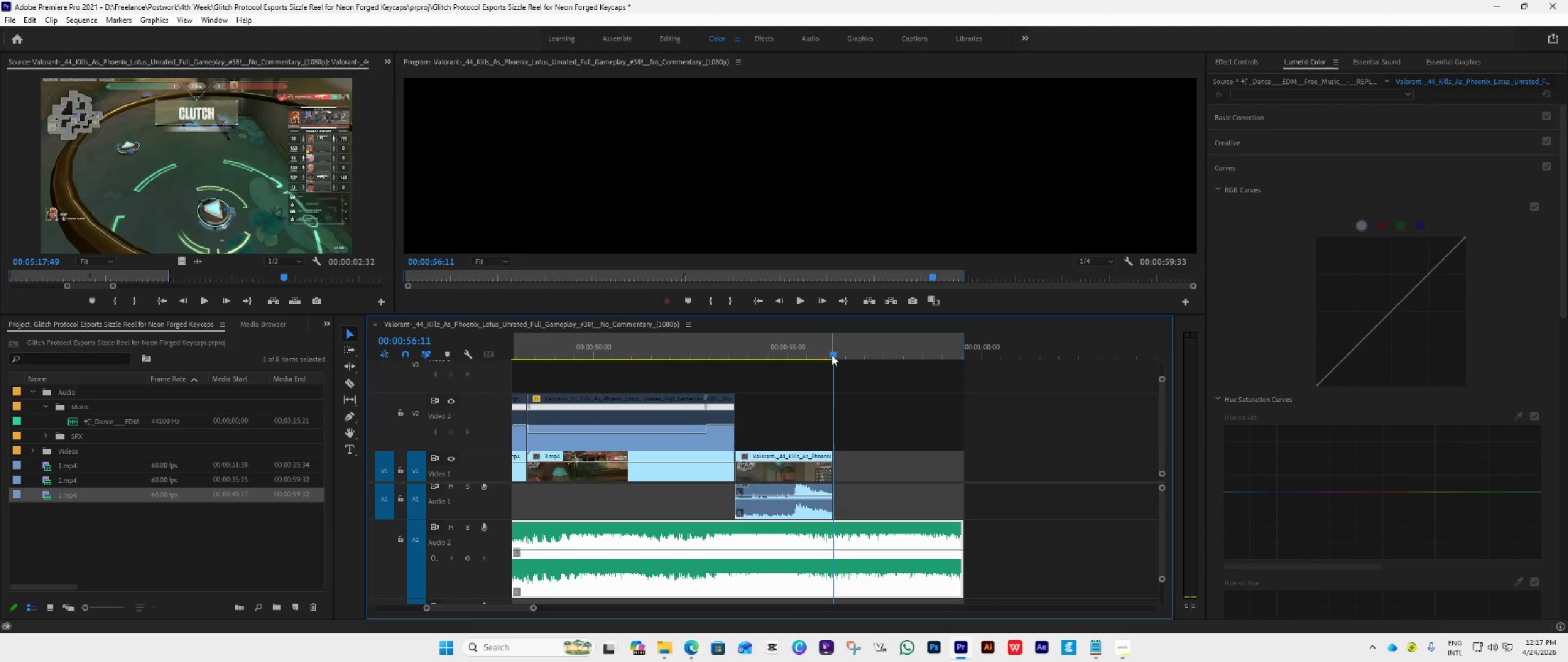 
left_click_drag(start_coordinate=[832, 355], to_coordinate=[738, 441])
 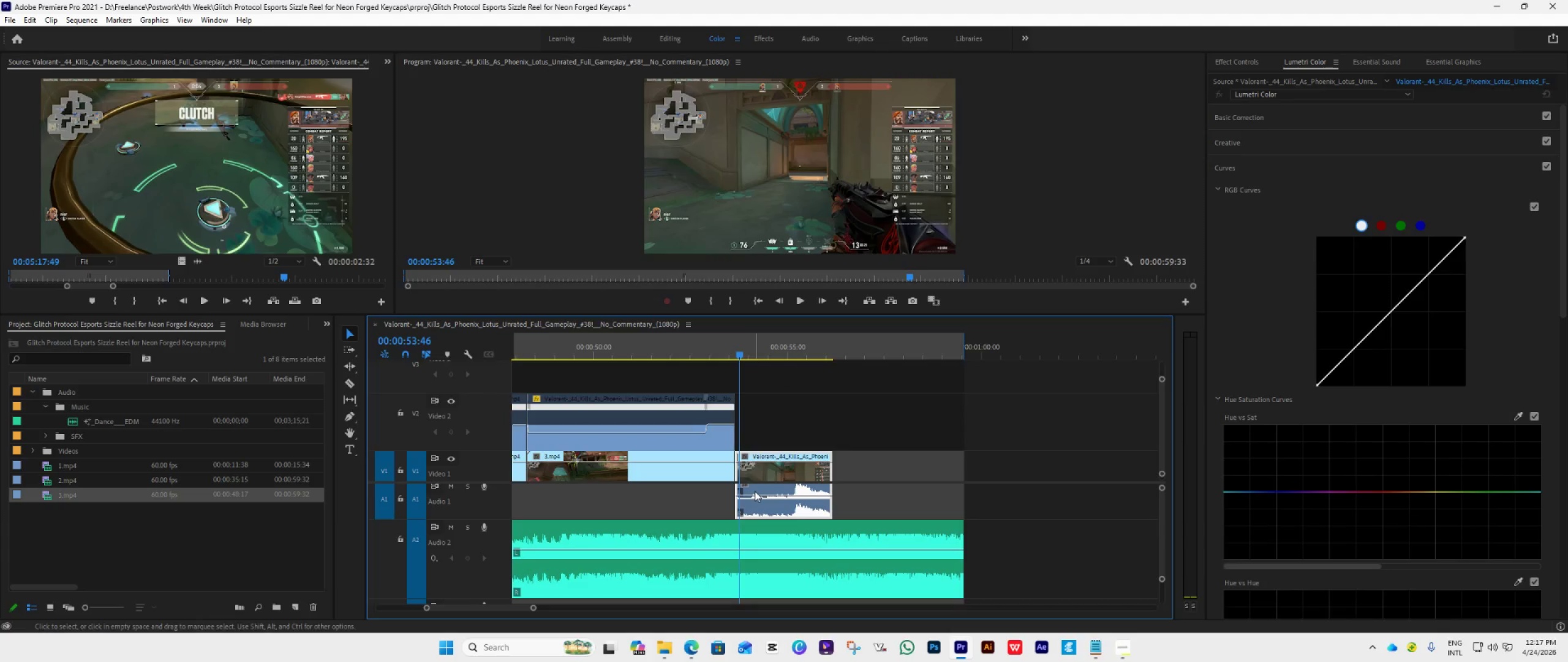 
hold_key(key=AltLeft, duration=0.94)
 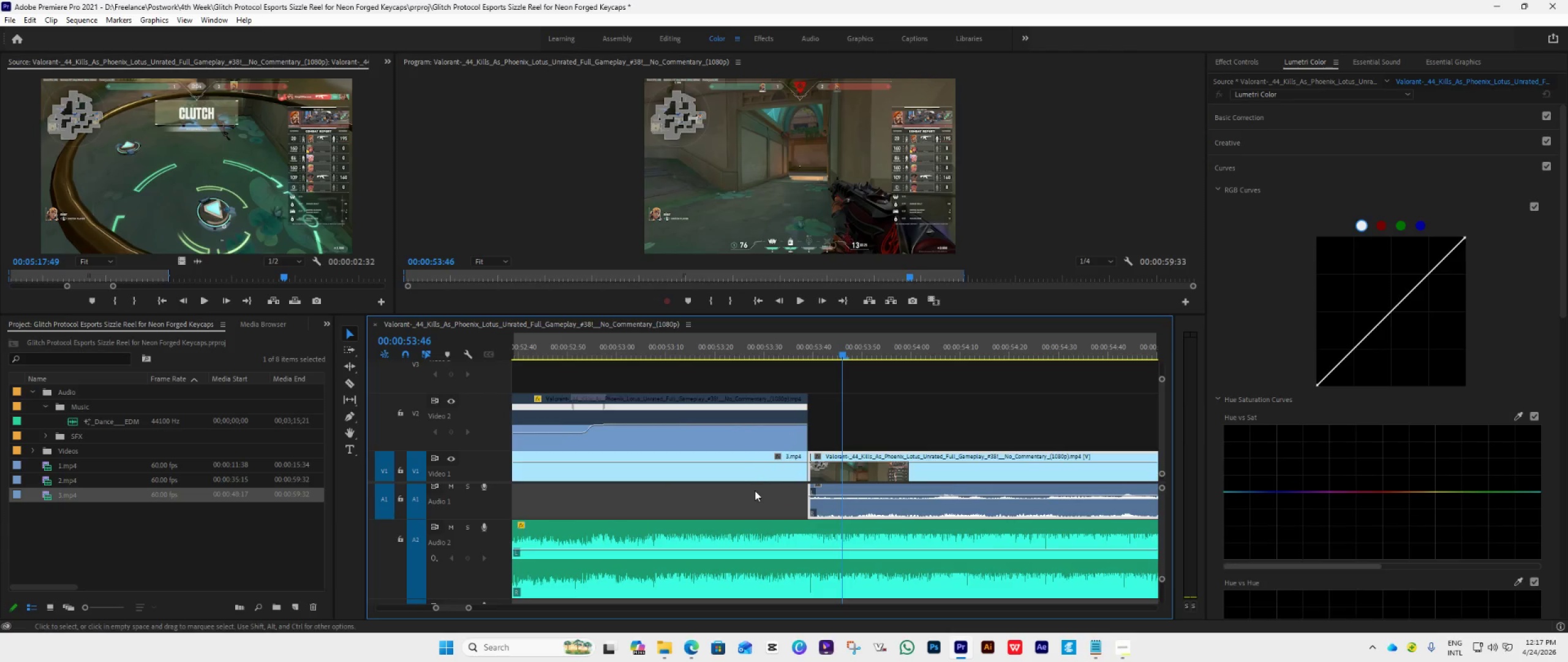 
hold_key(key=AltLeft, duration=0.75)
 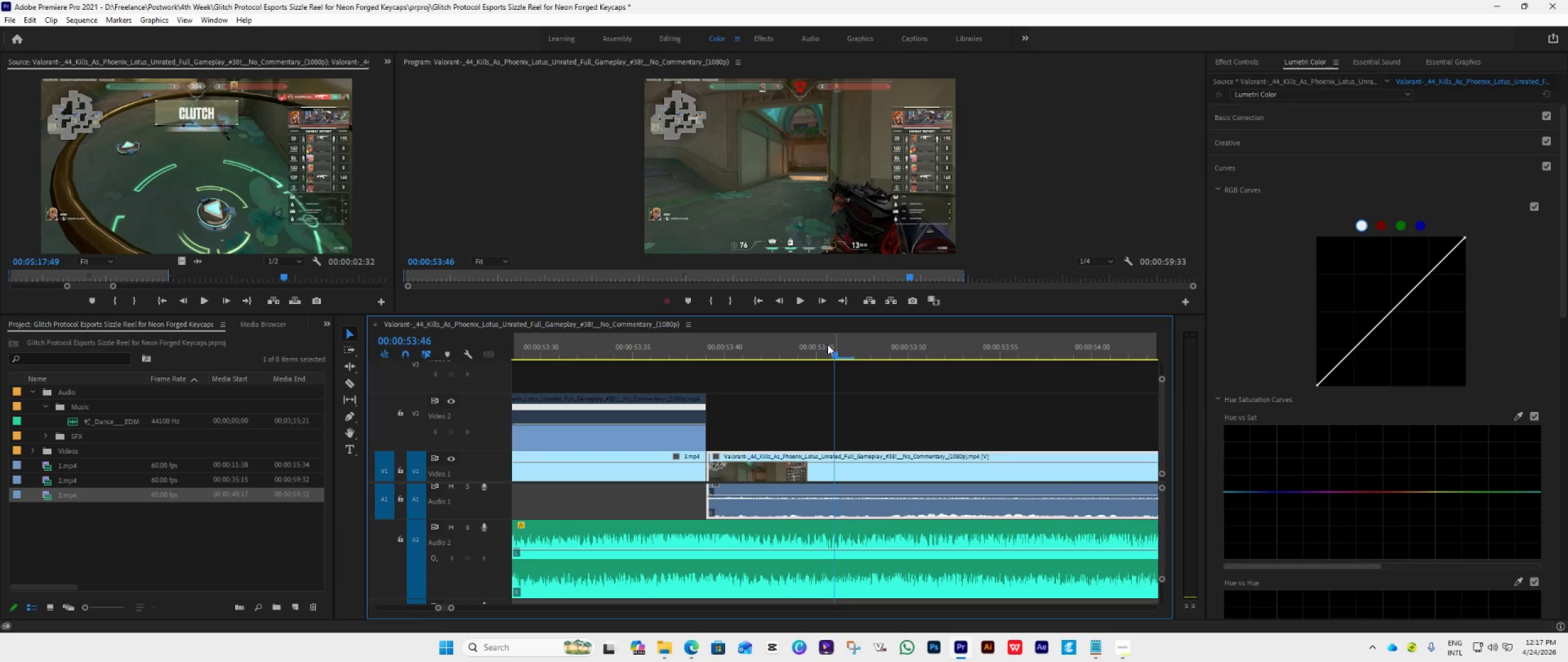 
scroll: coordinate [845, 472], scroll_direction: up, amount: 46.0
 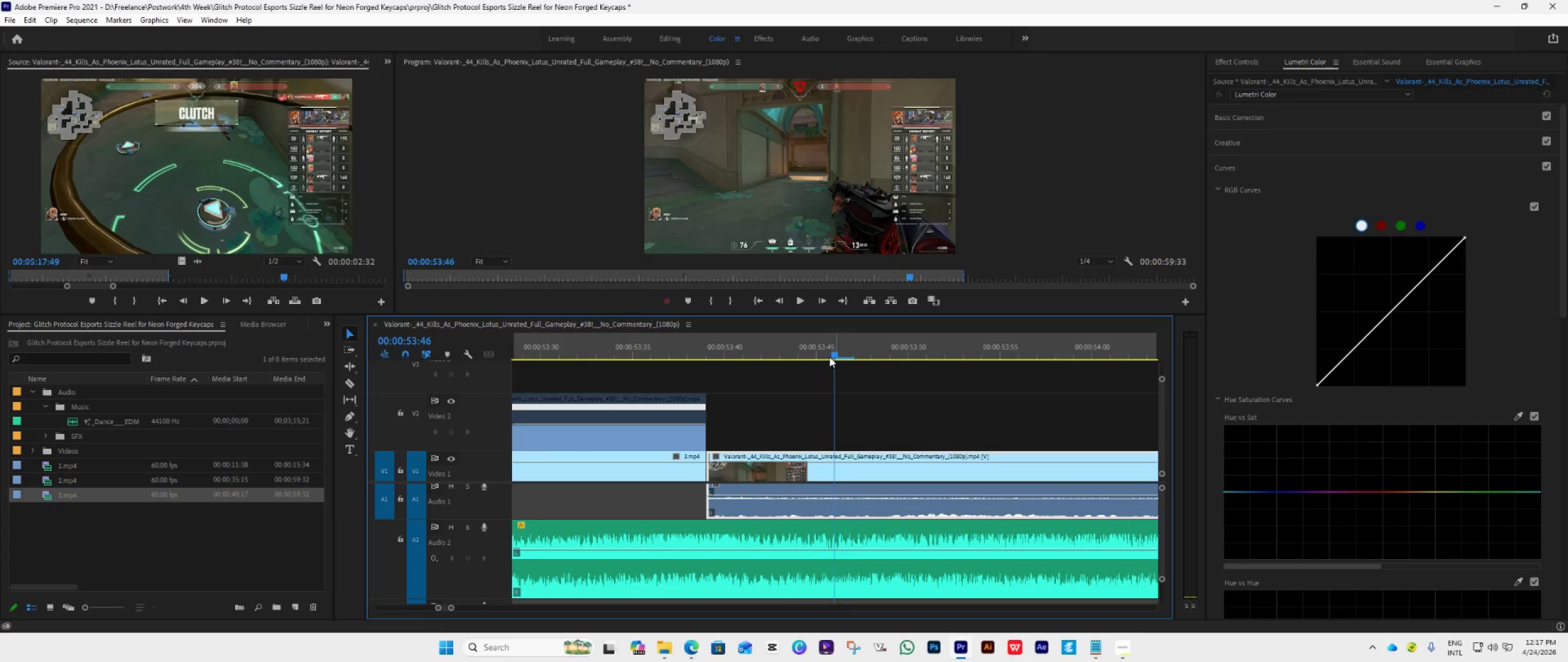 
left_click_drag(start_coordinate=[831, 357], to_coordinate=[764, 408])
 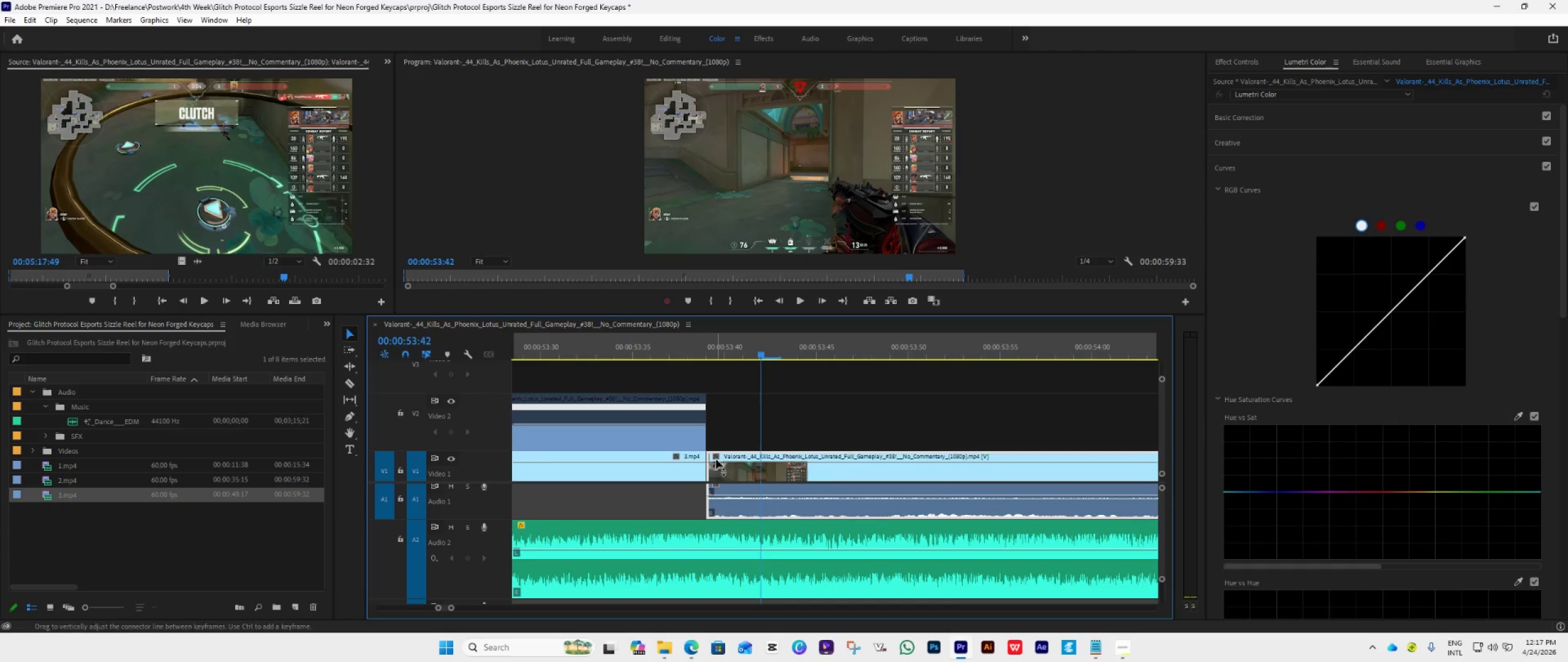 
right_click([716, 459])
 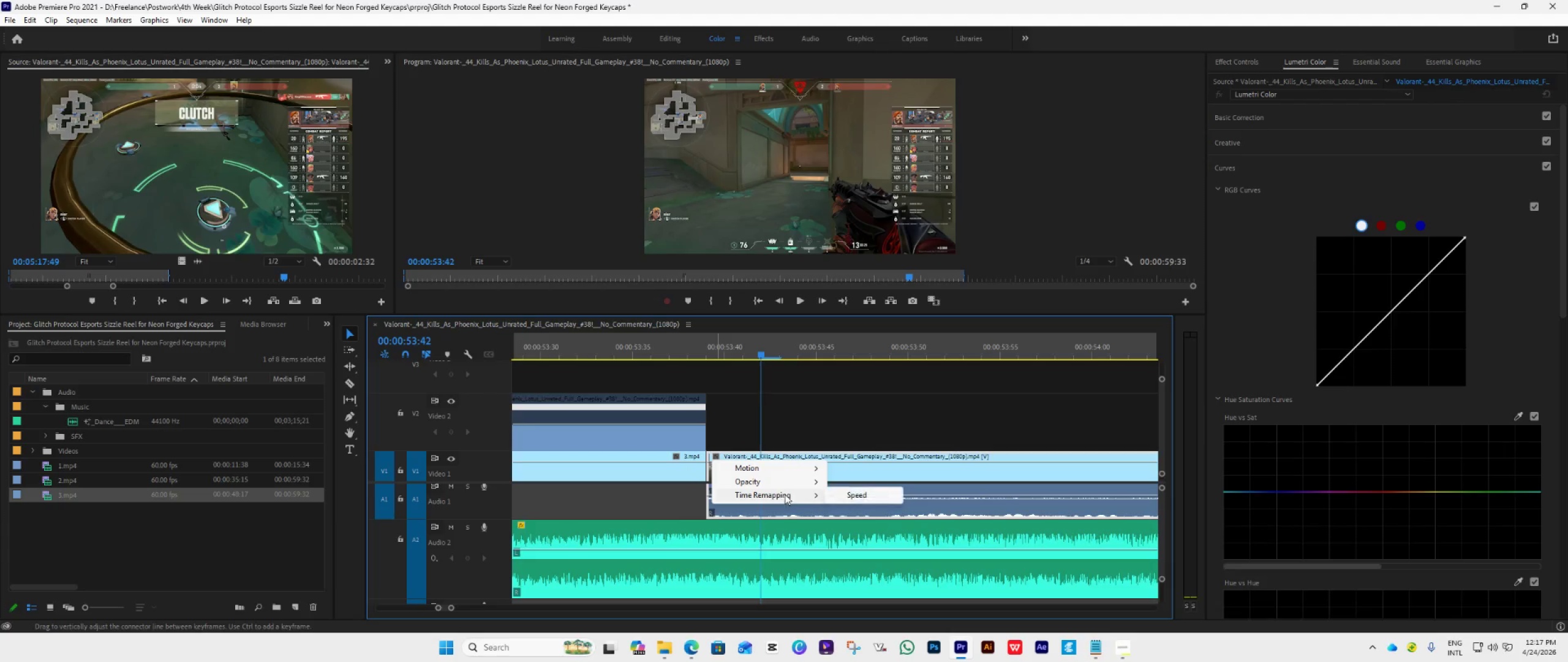 
left_click([835, 493])
 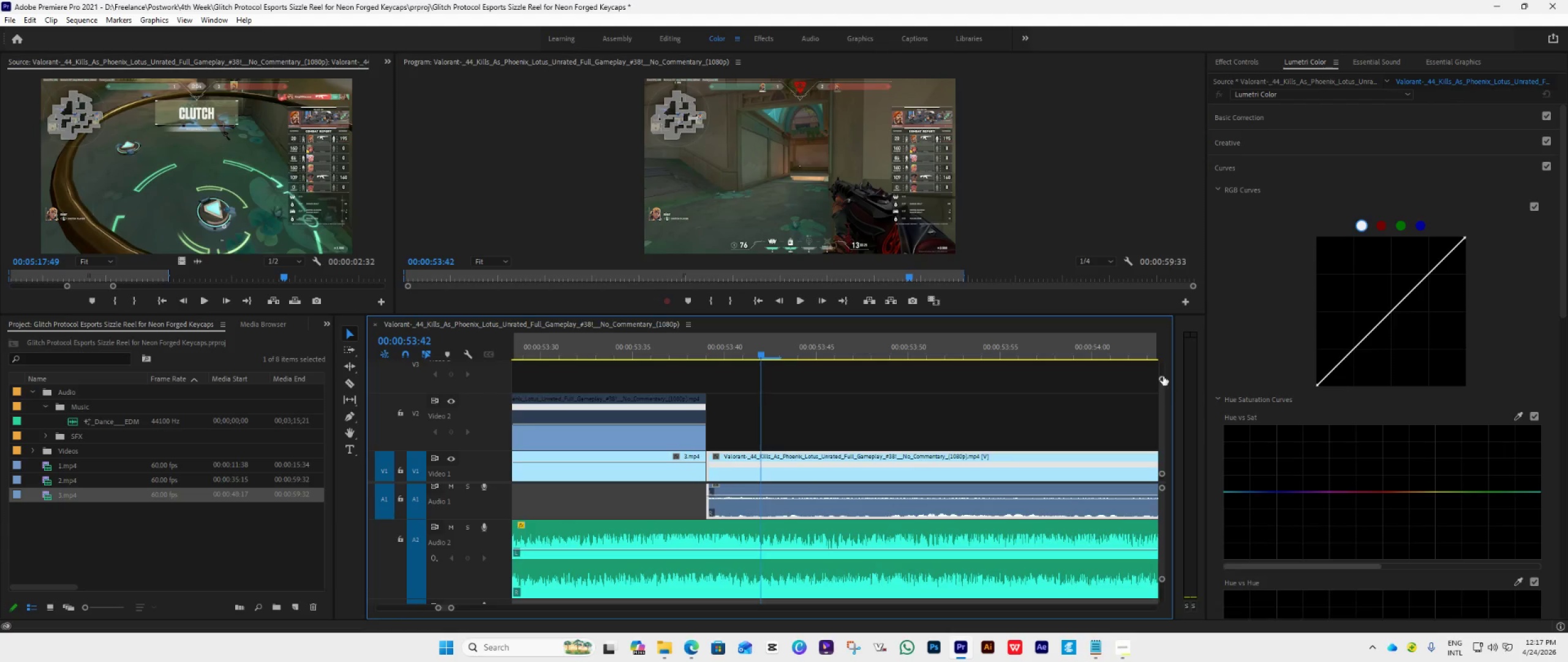 
hold_key(key=ControlLeft, duration=1.23)
scroll: coordinate [952, 413], scroll_direction: down, amount: 15.0
 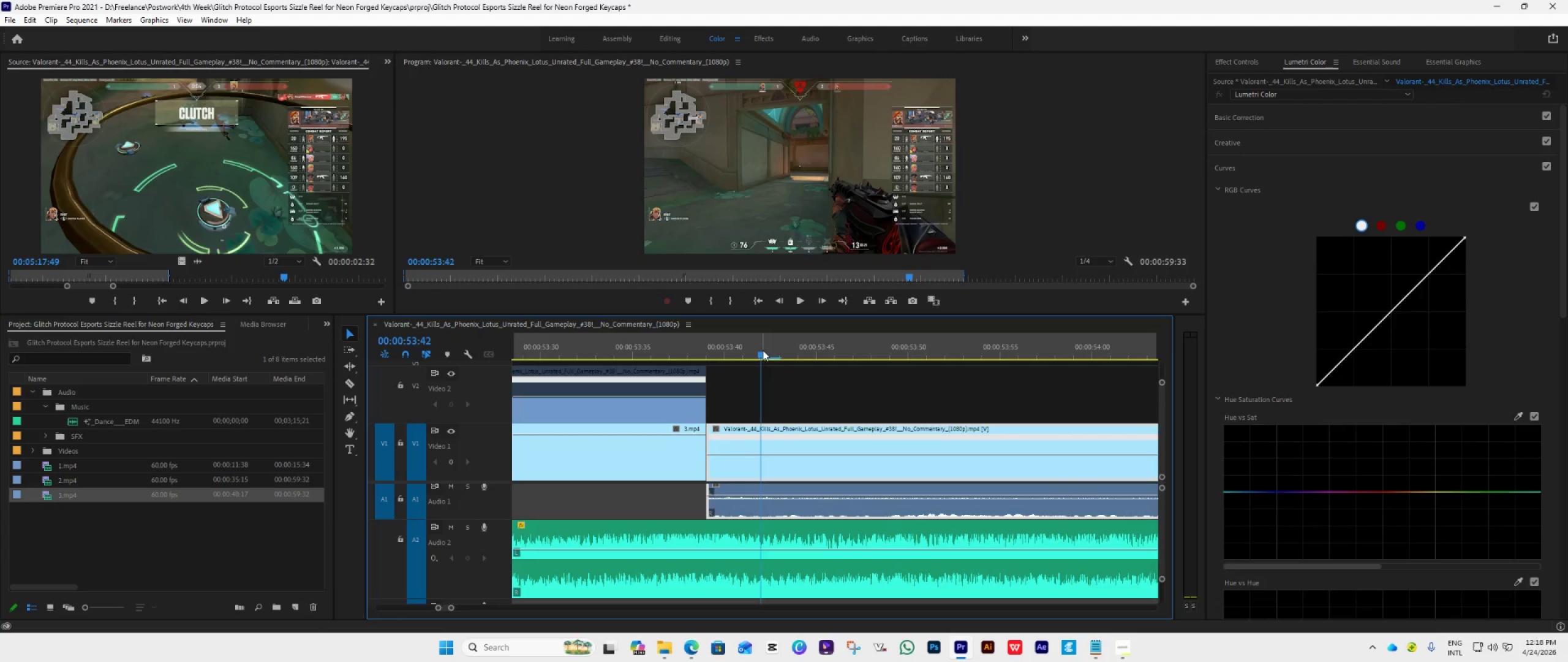 
key(ArrowLeft)
 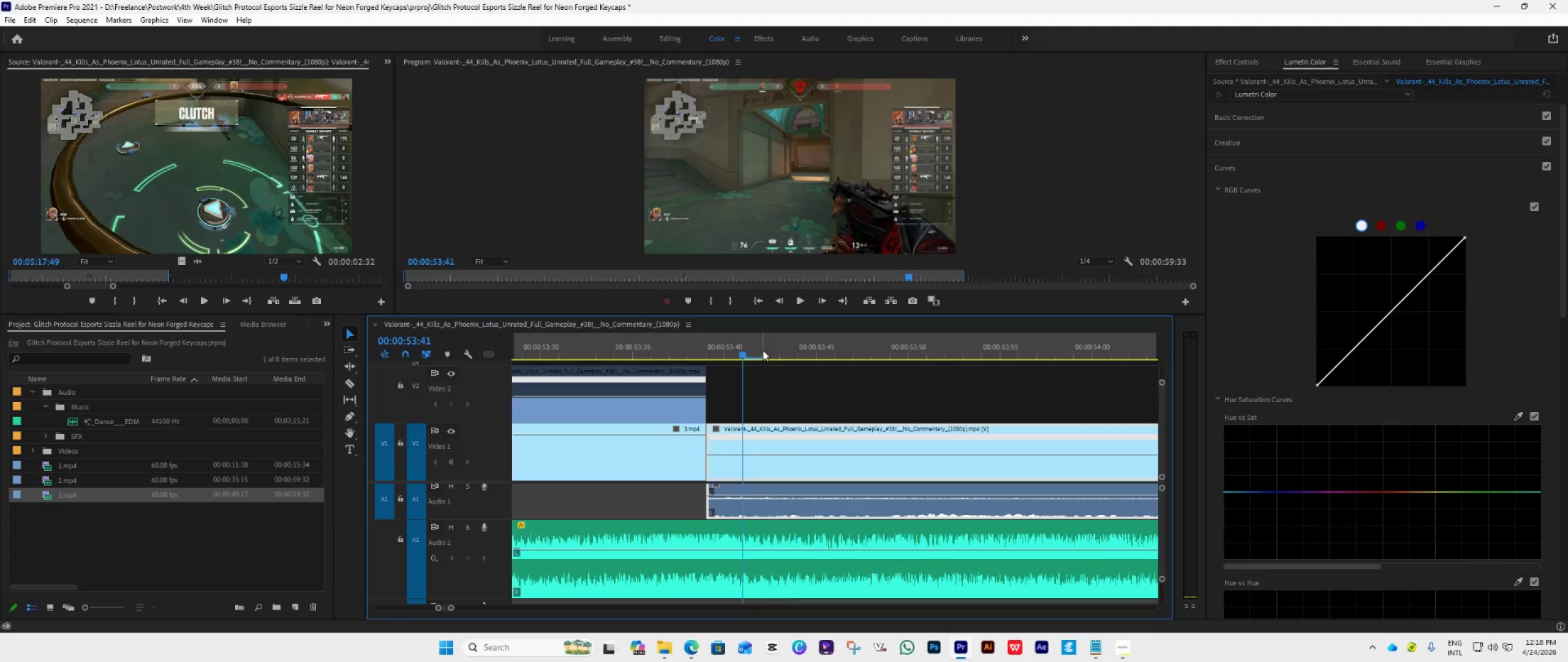 
key(ArrowLeft)
 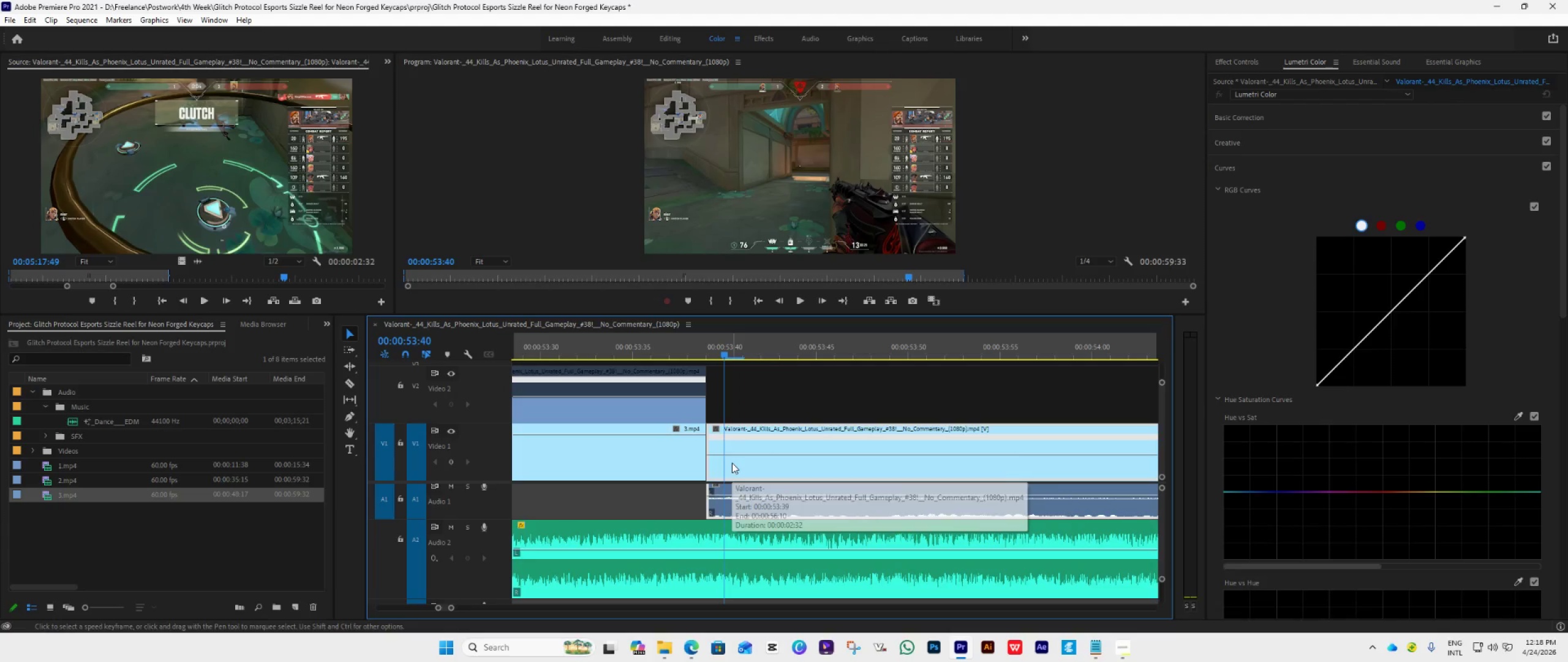 
hold_key(key=ControlLeft, duration=2.02)
left_click([726, 456])
 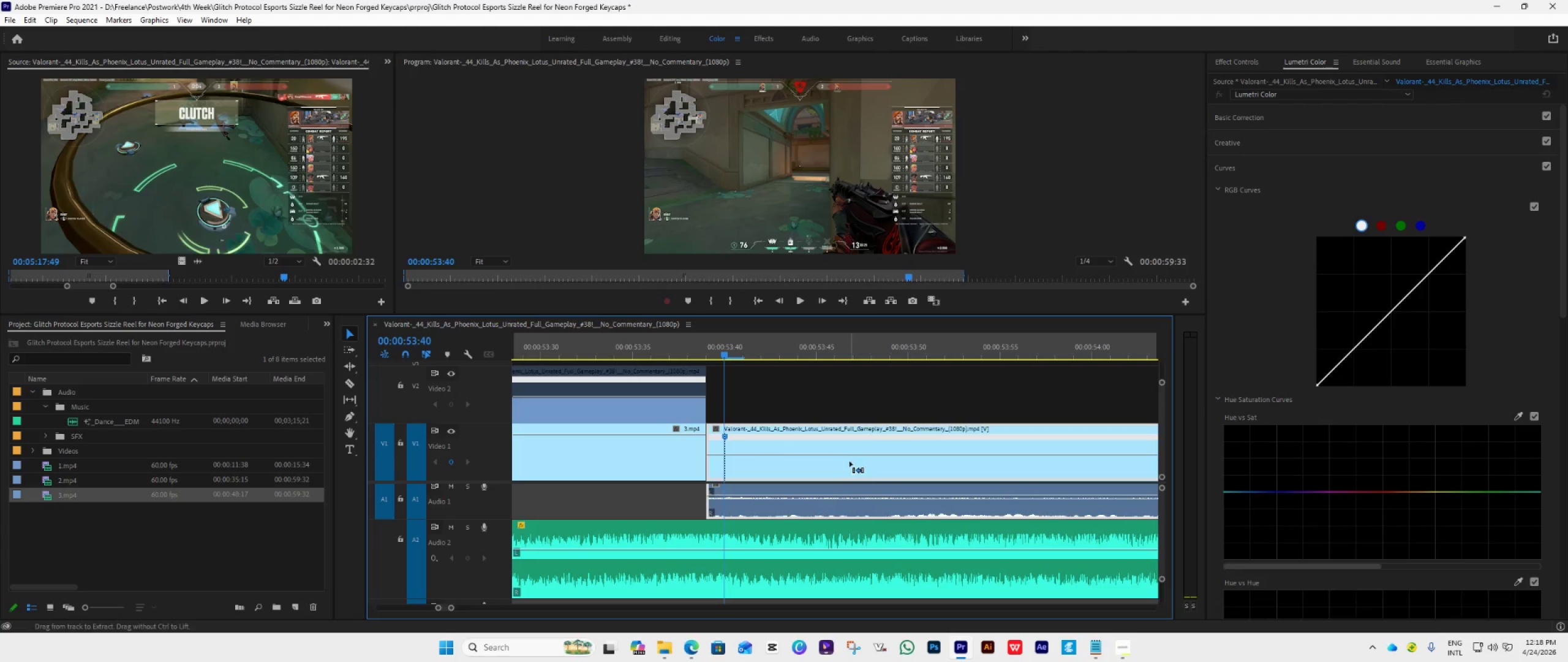 
scroll: coordinate [854, 471], scroll_direction: down, amount: 1.0
 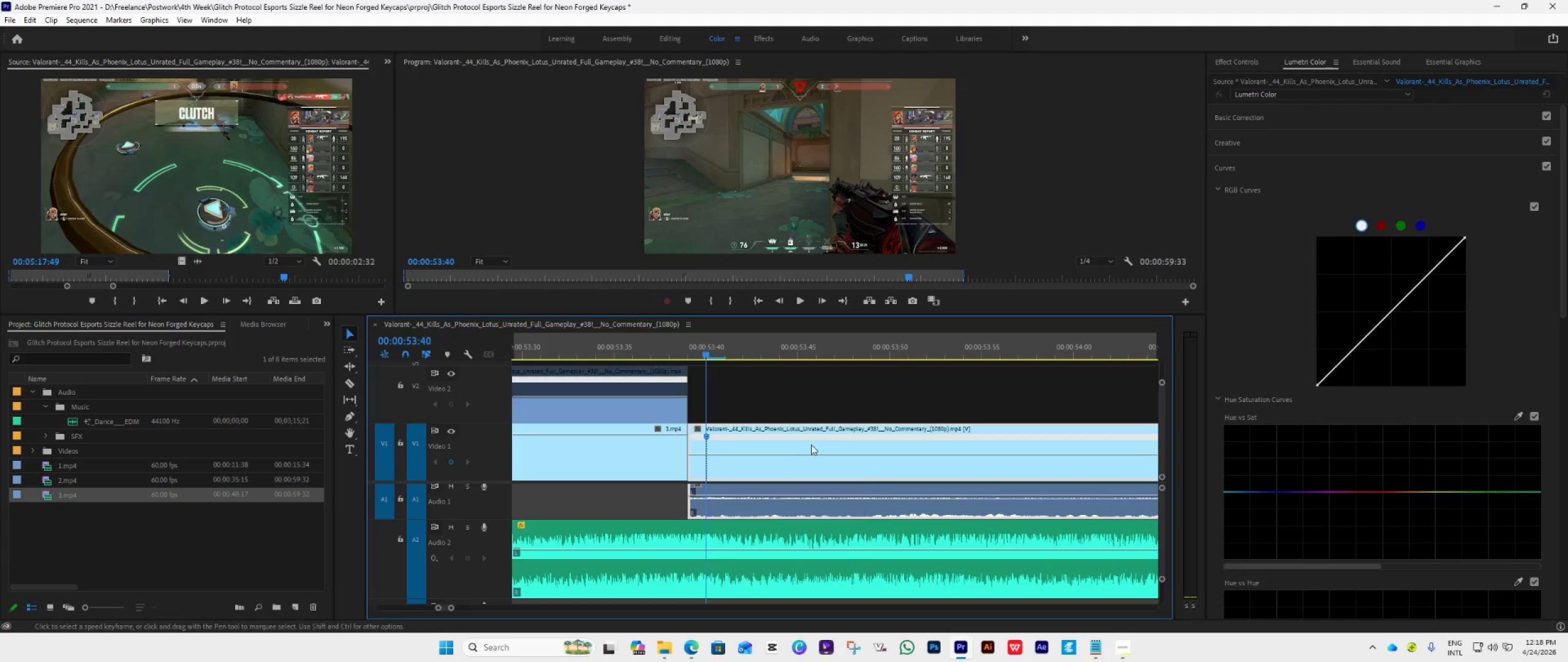 
hold_key(key=ControlLeft, duration=0.72)
scroll: coordinate [948, 483], scroll_direction: down, amount: 4.0
 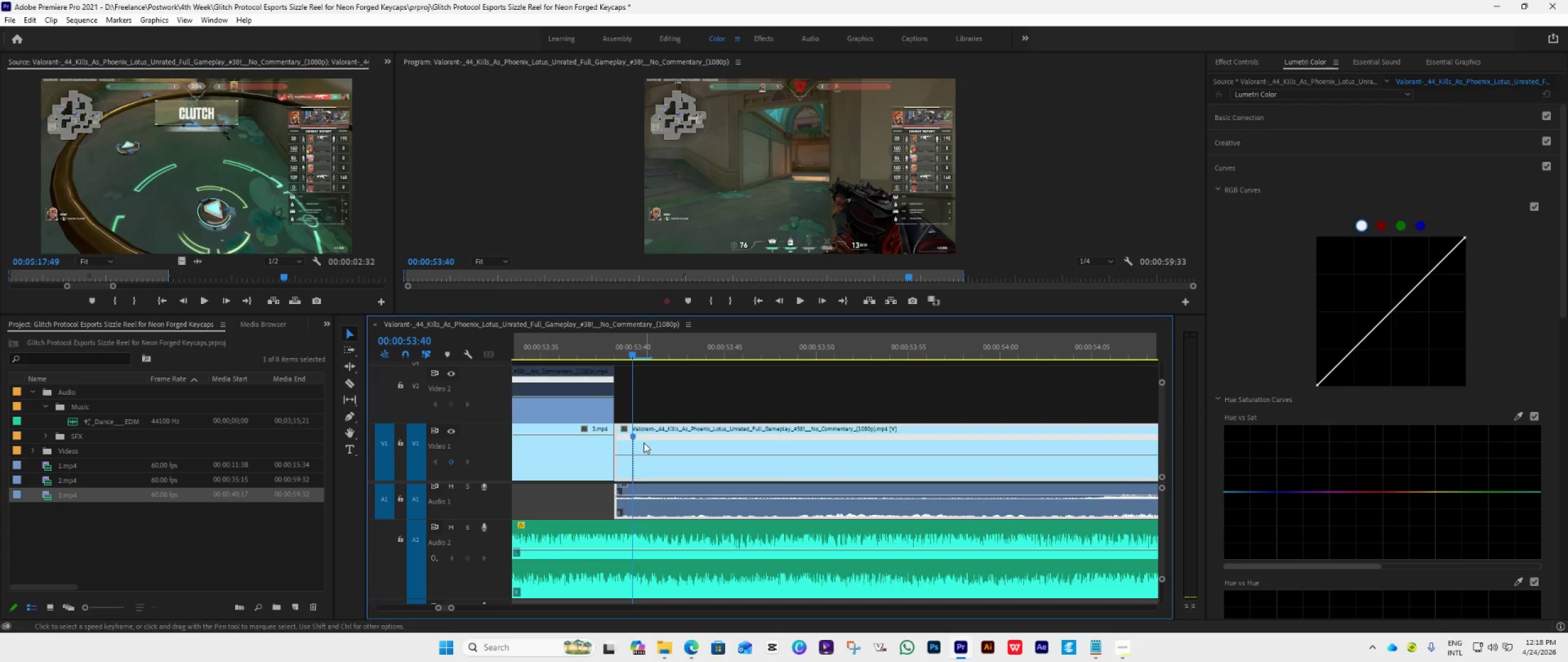 
hold_key(key=ControlLeft, duration=2.72)
scroll: coordinate [917, 498], scroll_direction: down, amount: 5.0
 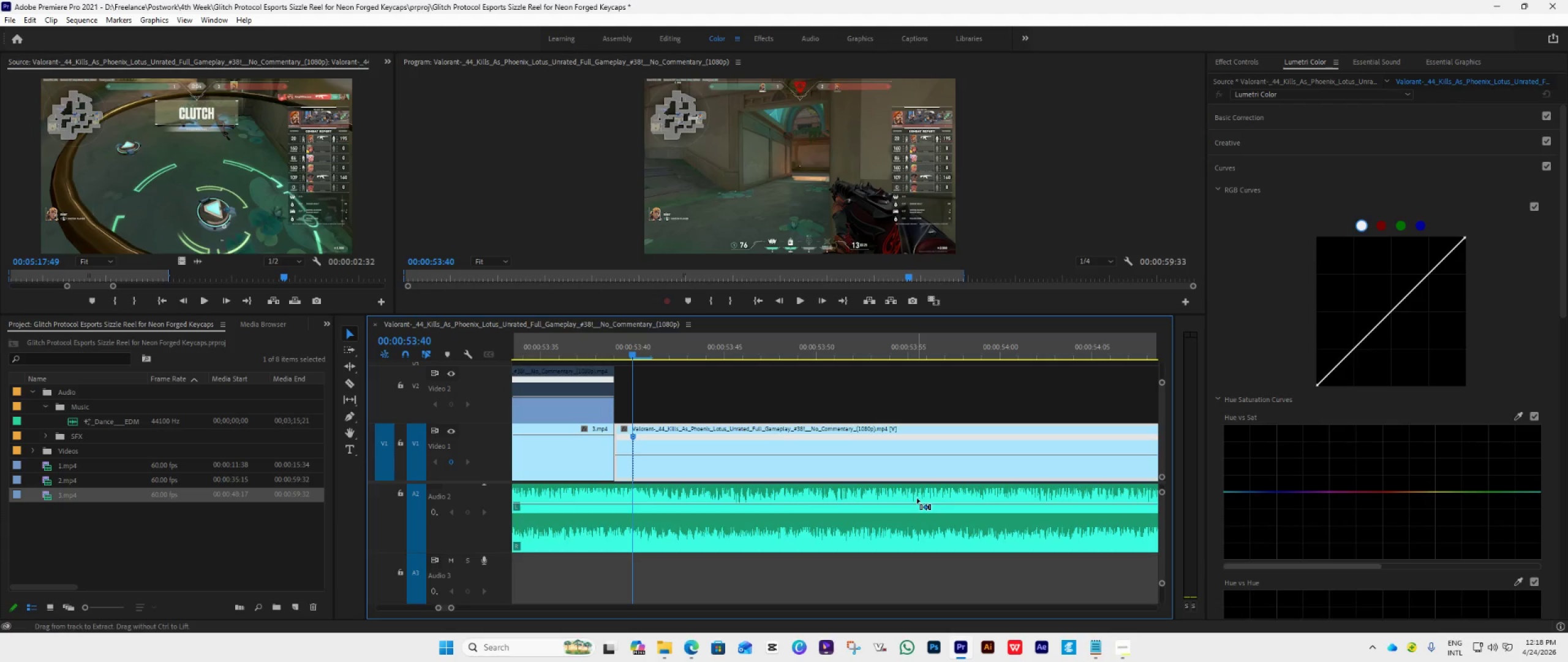 
scroll: coordinate [917, 498], scroll_direction: up, amount: 5.0
 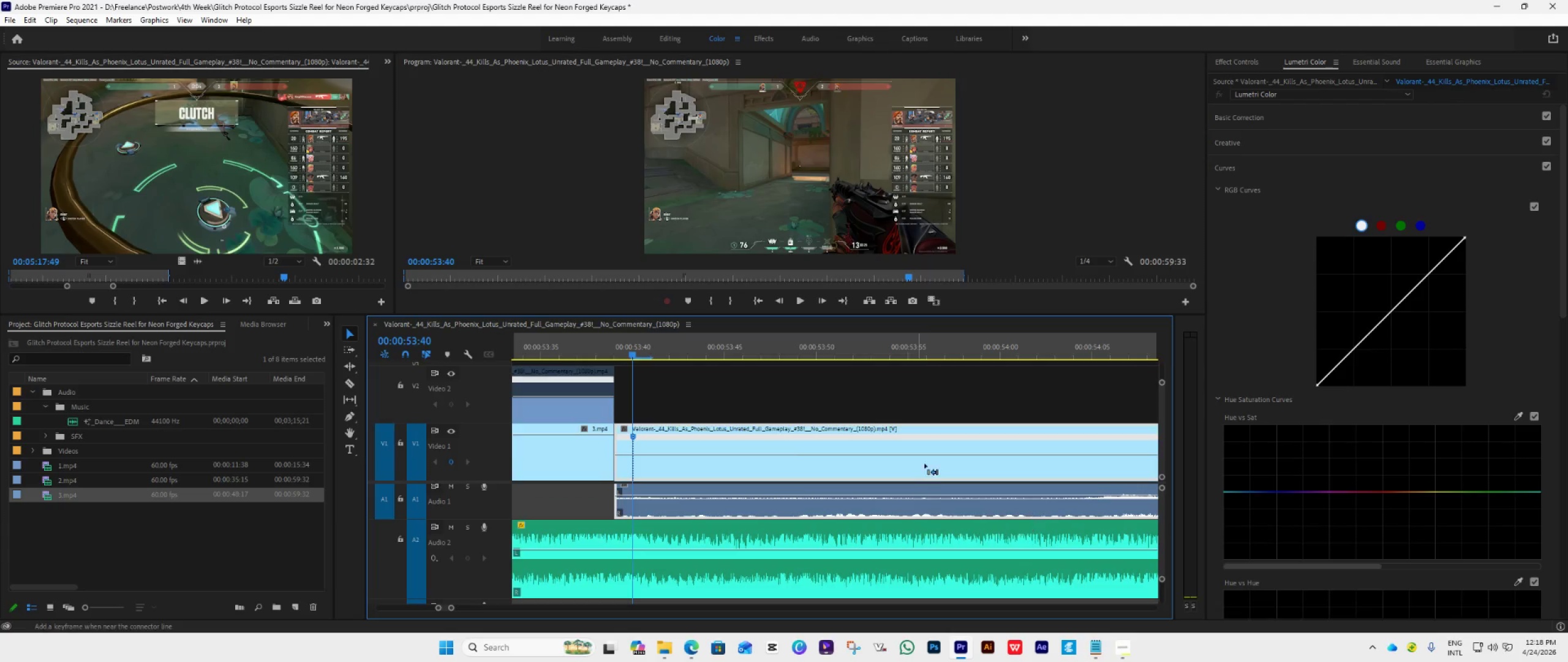 
scroll: coordinate [924, 463], scroll_direction: none, amount: 0.0
 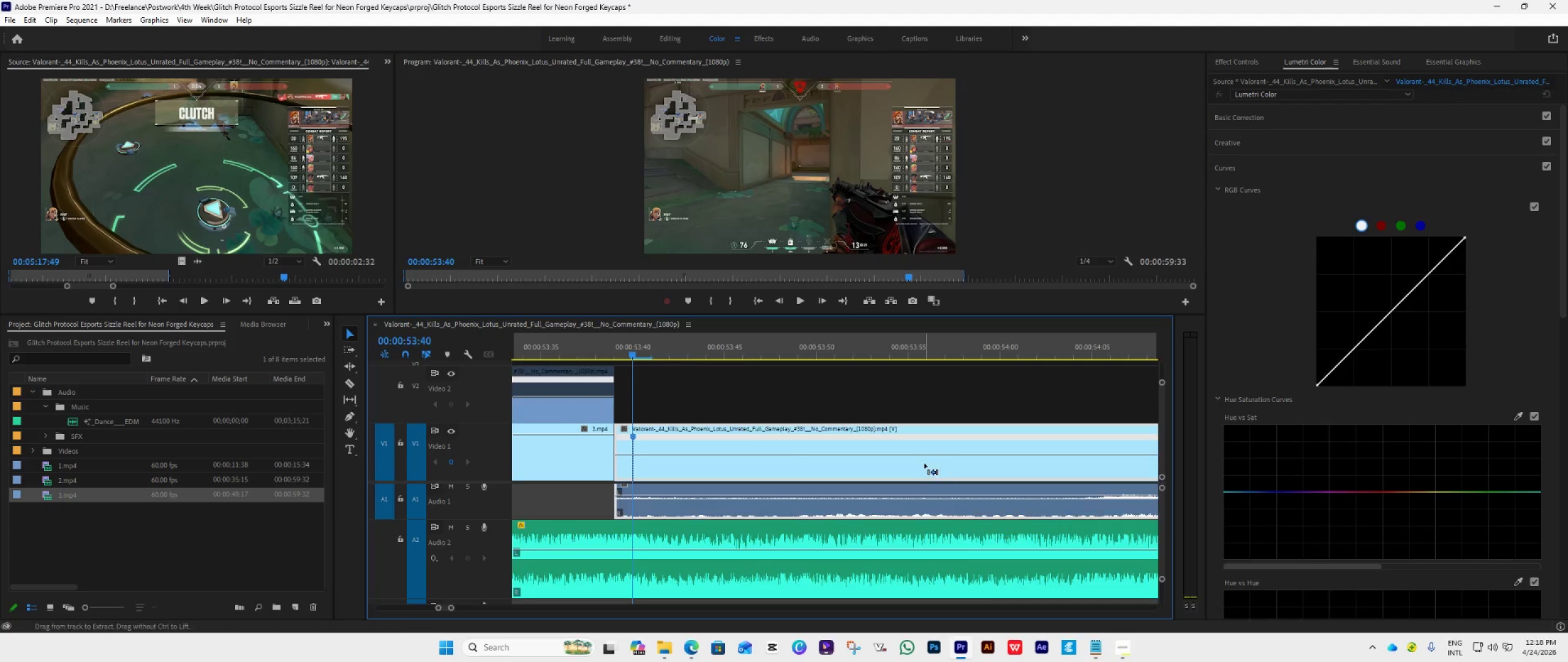 
scroll: coordinate [941, 455], scroll_direction: down, amount: 27.0
 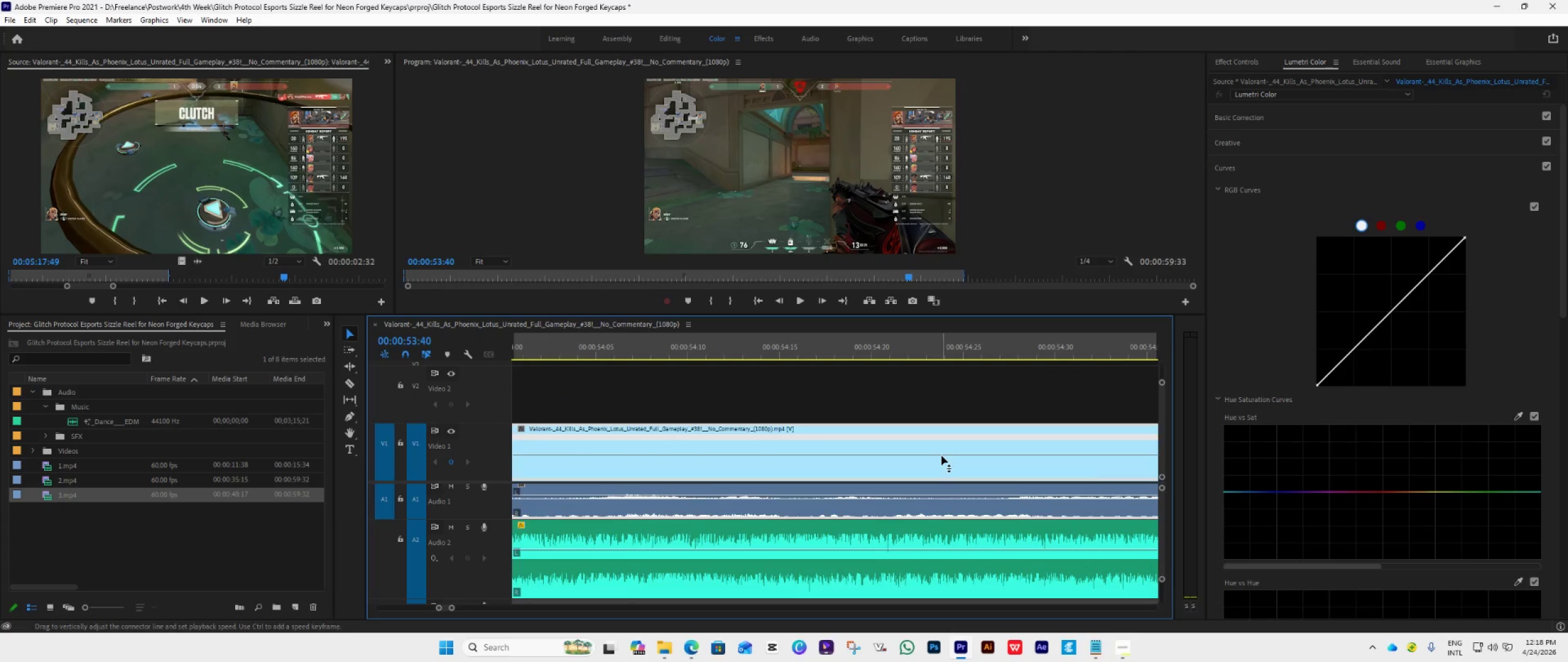 
hold_key(key=AltLeft, duration=0.88)
 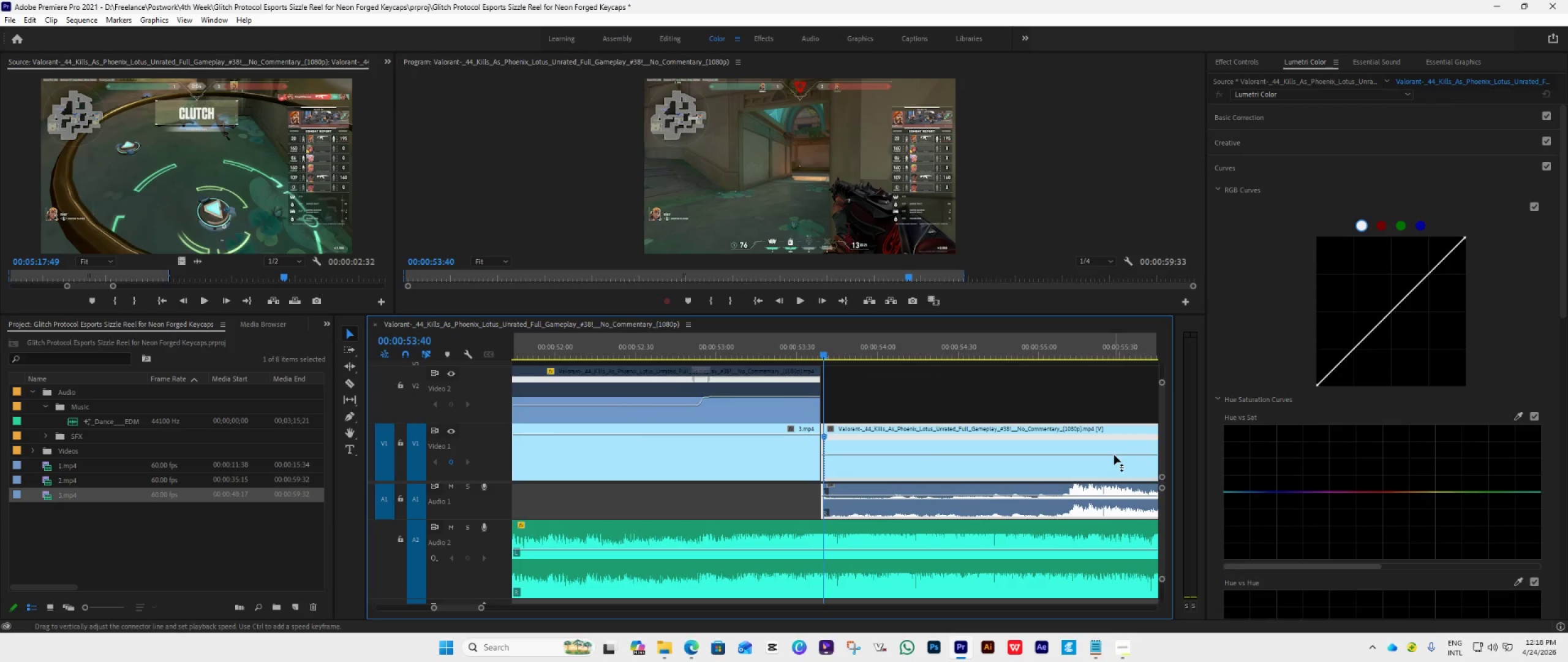 
hold_key(key=ControlLeft, duration=2.48)
left_click([1128, 455])
 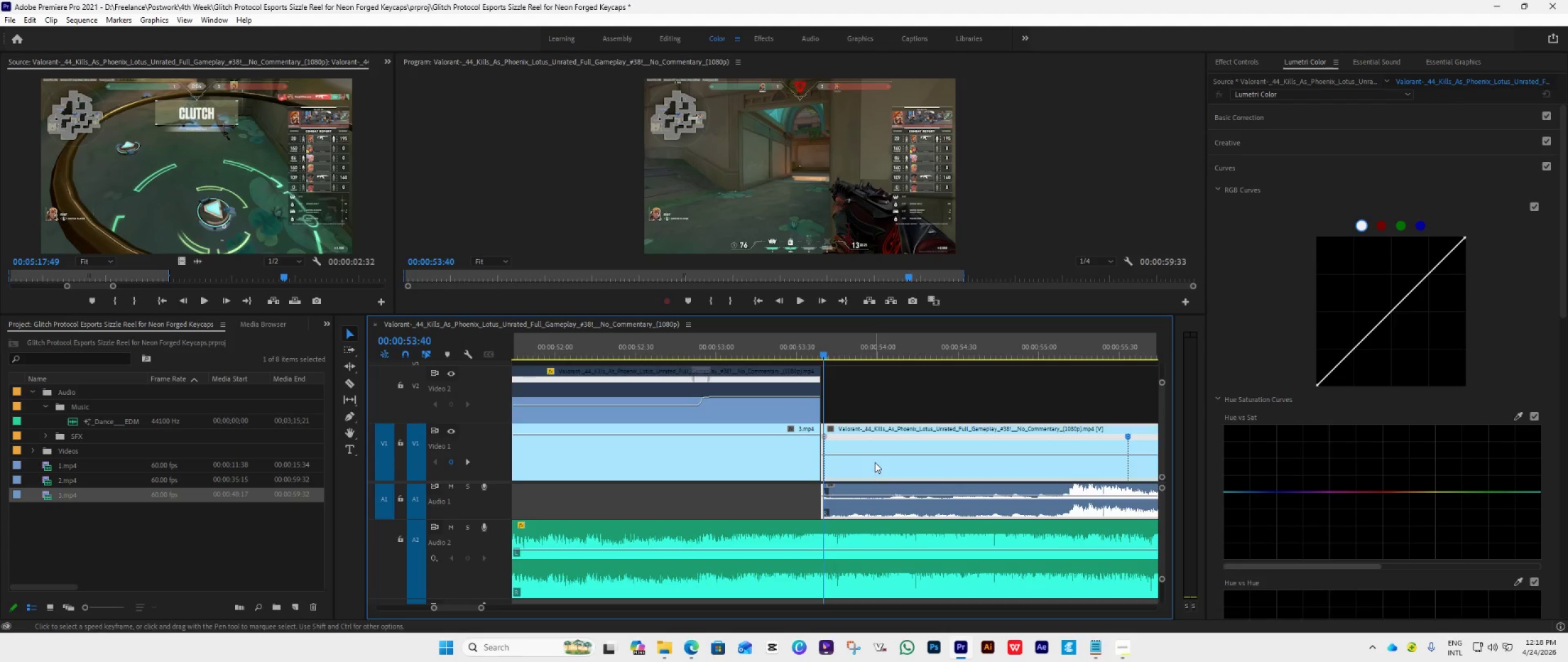 
hold_key(key=AltLeft, duration=0.83)
hold_key(key=AltLeft, duration=0.52)
scroll: coordinate [752, 481], scroll_direction: up, amount: 31.0
 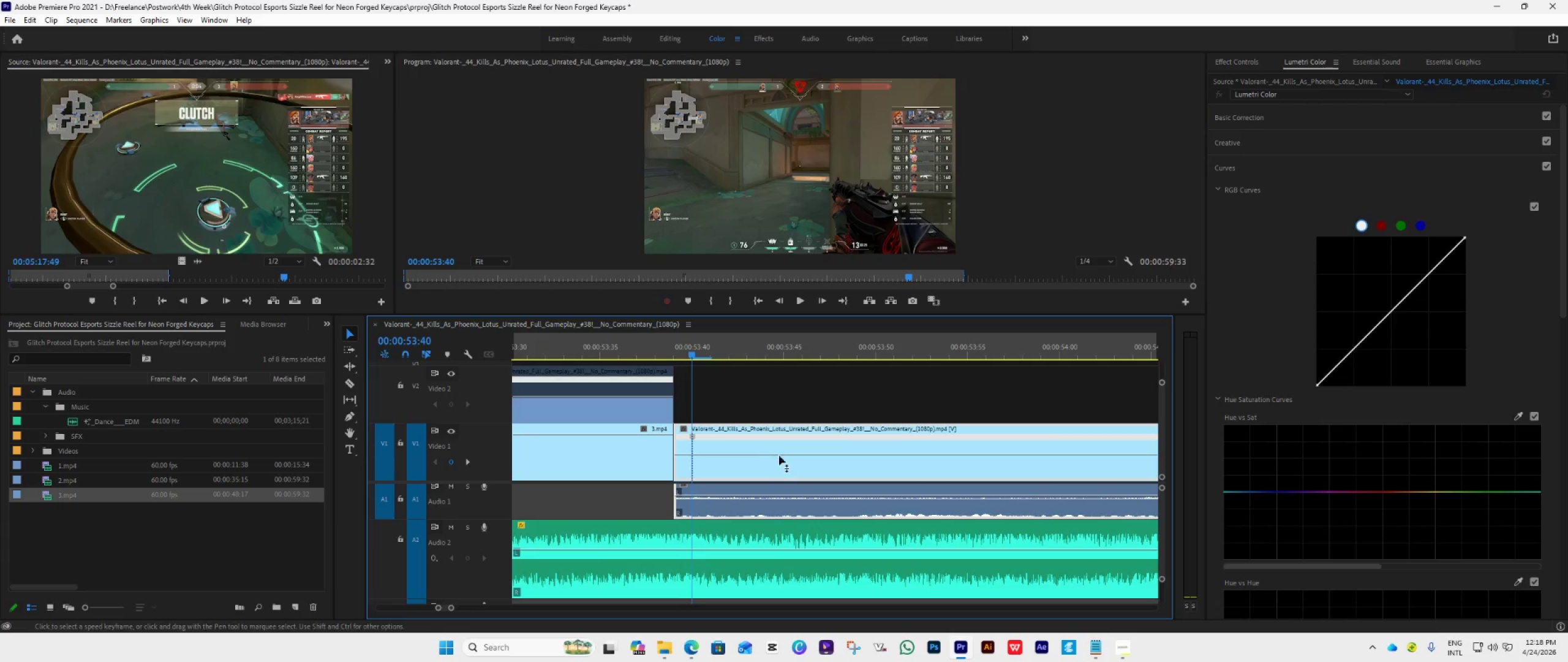 
left_click_drag(start_coordinate=[781, 454], to_coordinate=[843, 507])
 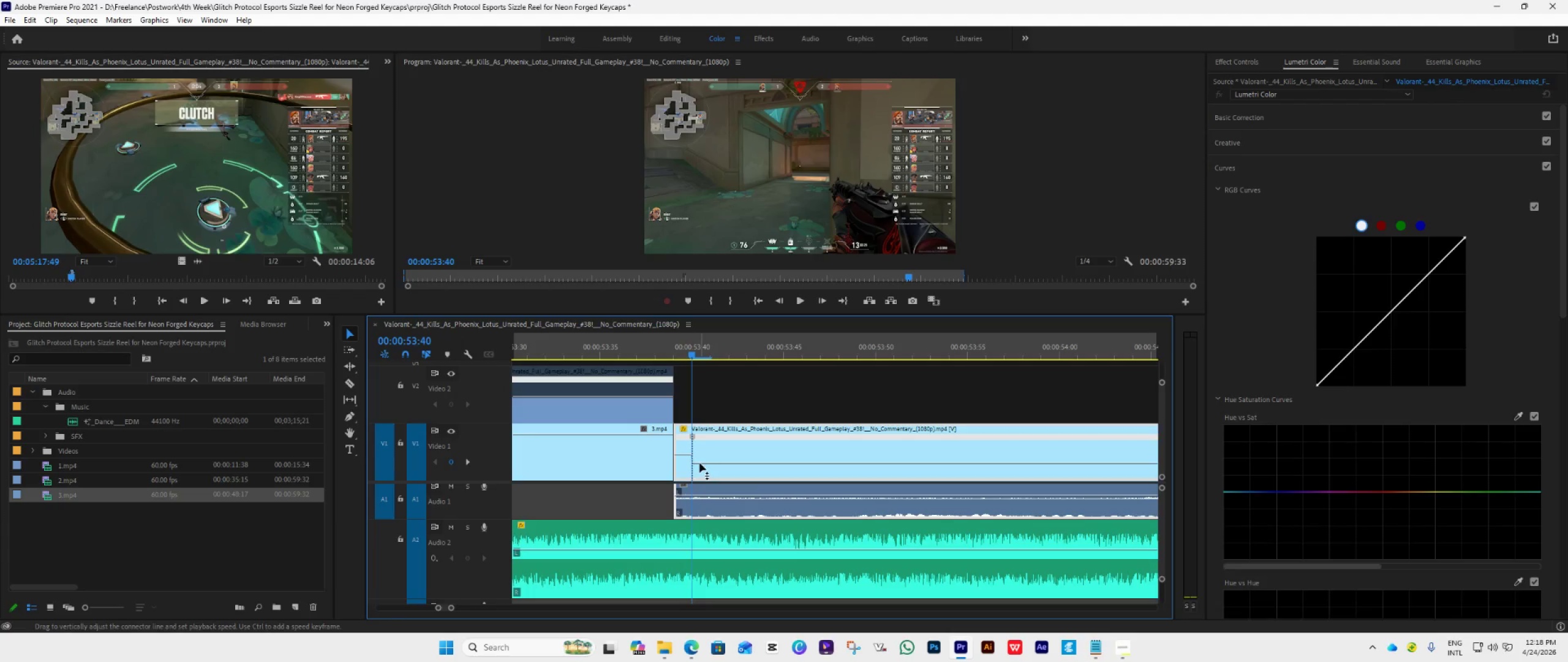 
hold_key(key=AltLeft, duration=0.67)
scroll: coordinate [699, 463], scroll_direction: up, amount: 13.0
 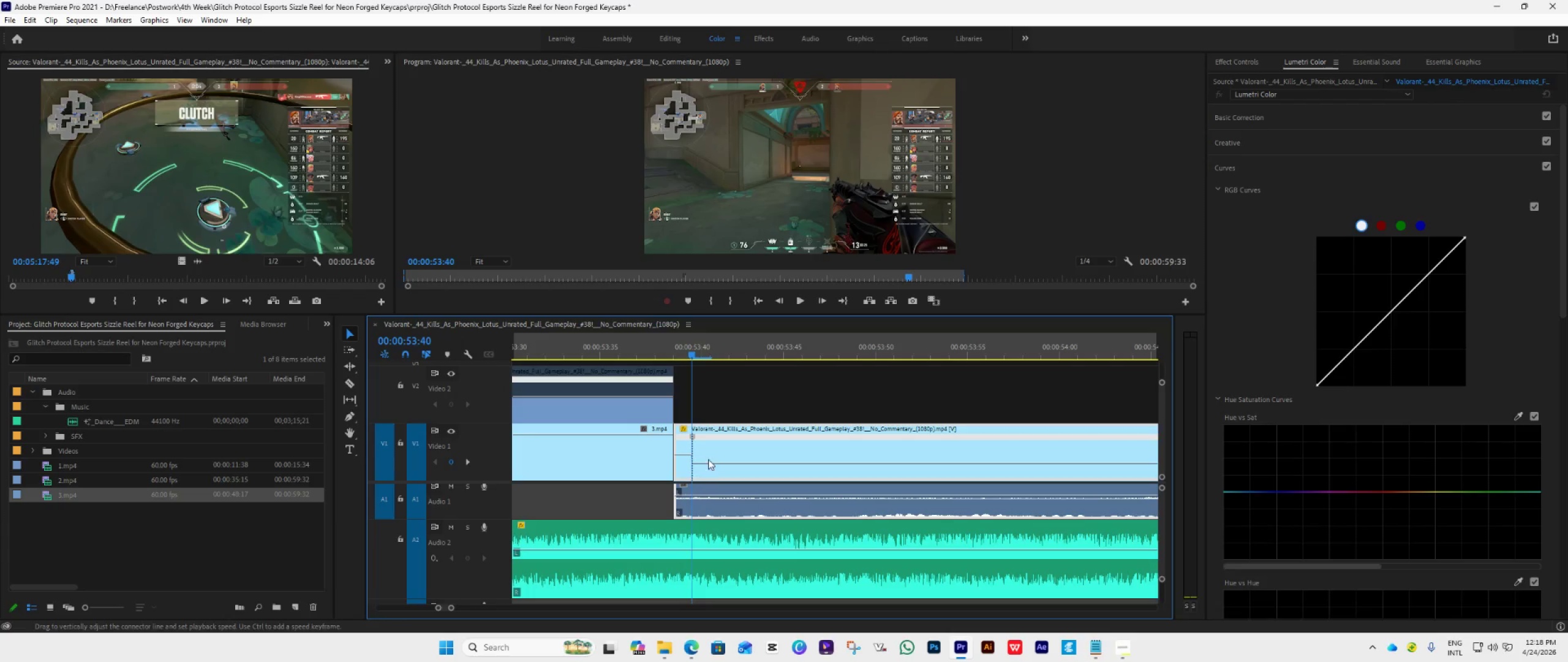 
hold_key(key=ControlLeft, duration=0.38)
scroll: coordinate [710, 458], scroll_direction: up, amount: 7.0
 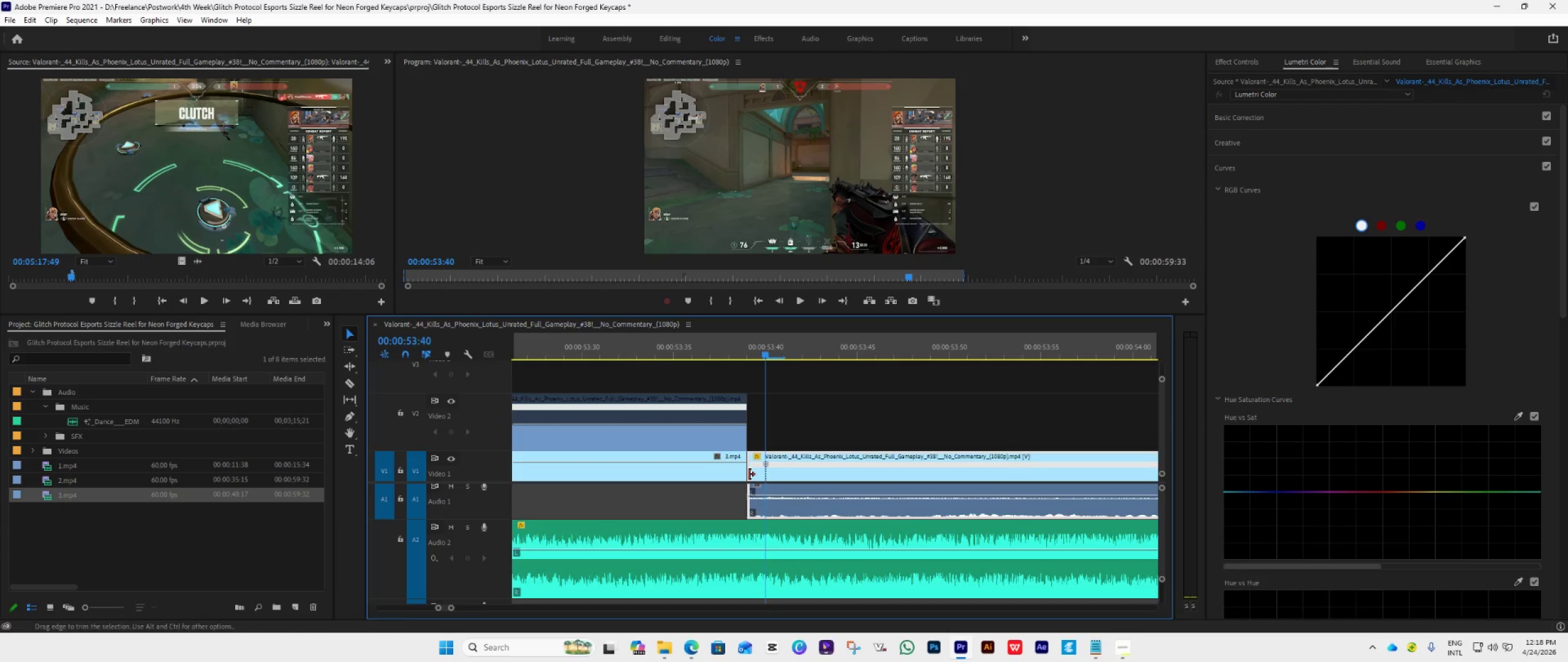 
hold_key(key=ControlLeft, duration=0.92)
scroll: coordinate [780, 470], scroll_direction: down, amount: 8.0
 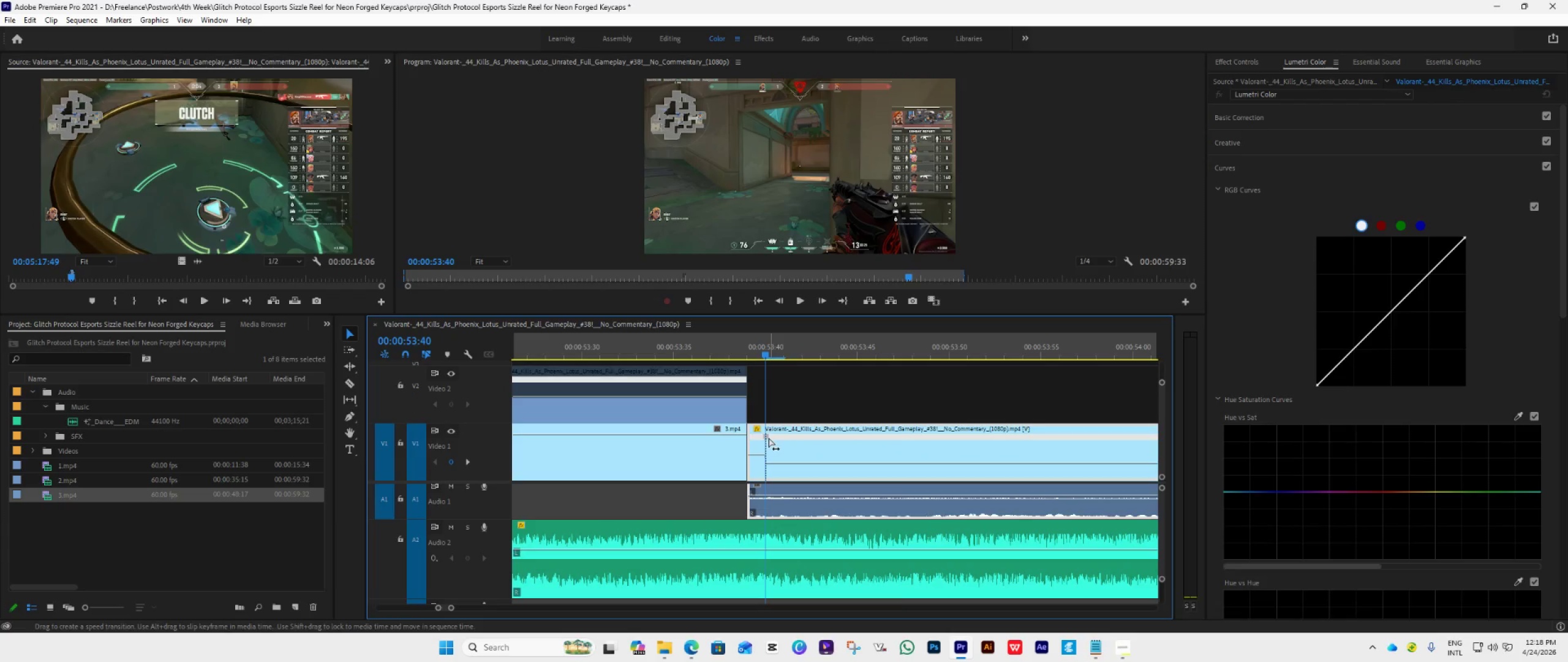 
left_click_drag(start_coordinate=[769, 437], to_coordinate=[794, 448])
 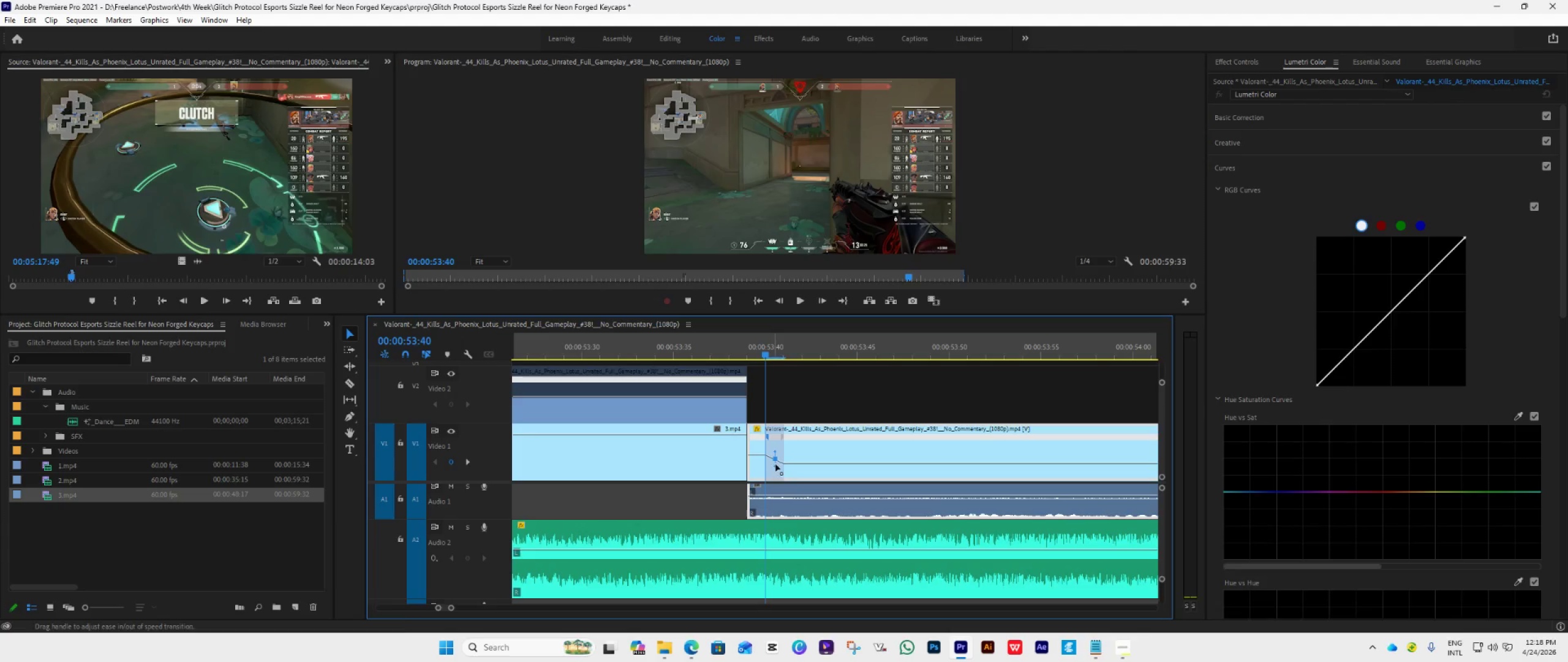 
scroll: coordinate [788, 475], scroll_direction: down, amount: 5.0
 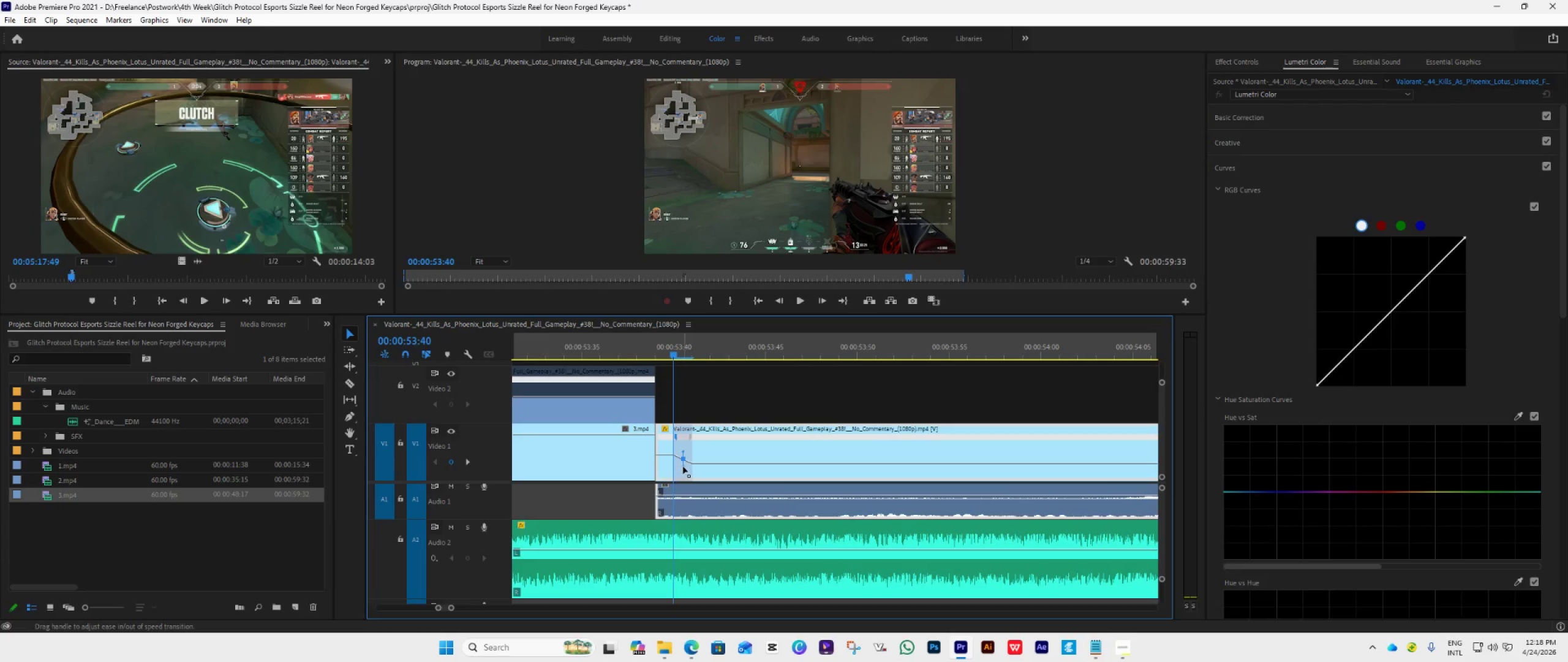 
left_click_drag(start_coordinate=[684, 468], to_coordinate=[755, 420])
 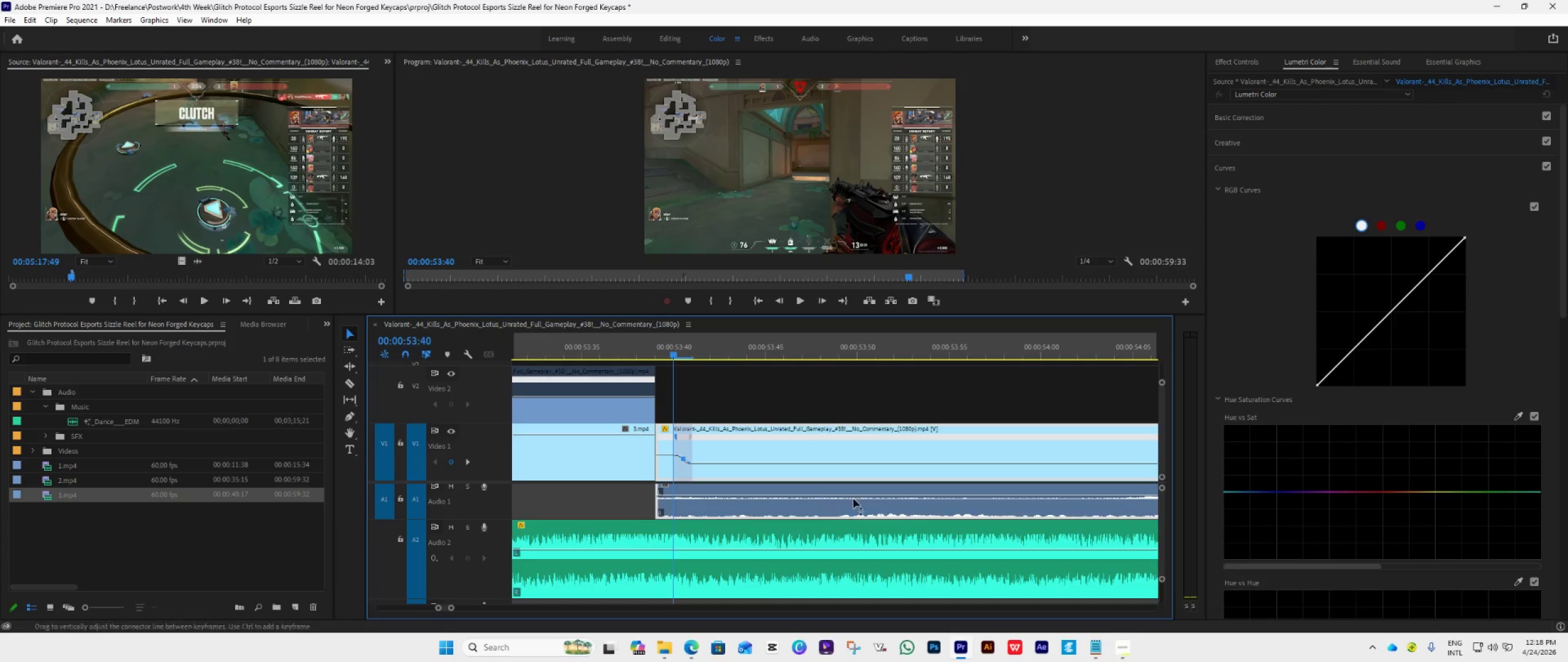 
scroll: coordinate [1090, 512], scroll_direction: down, amount: 41.0
 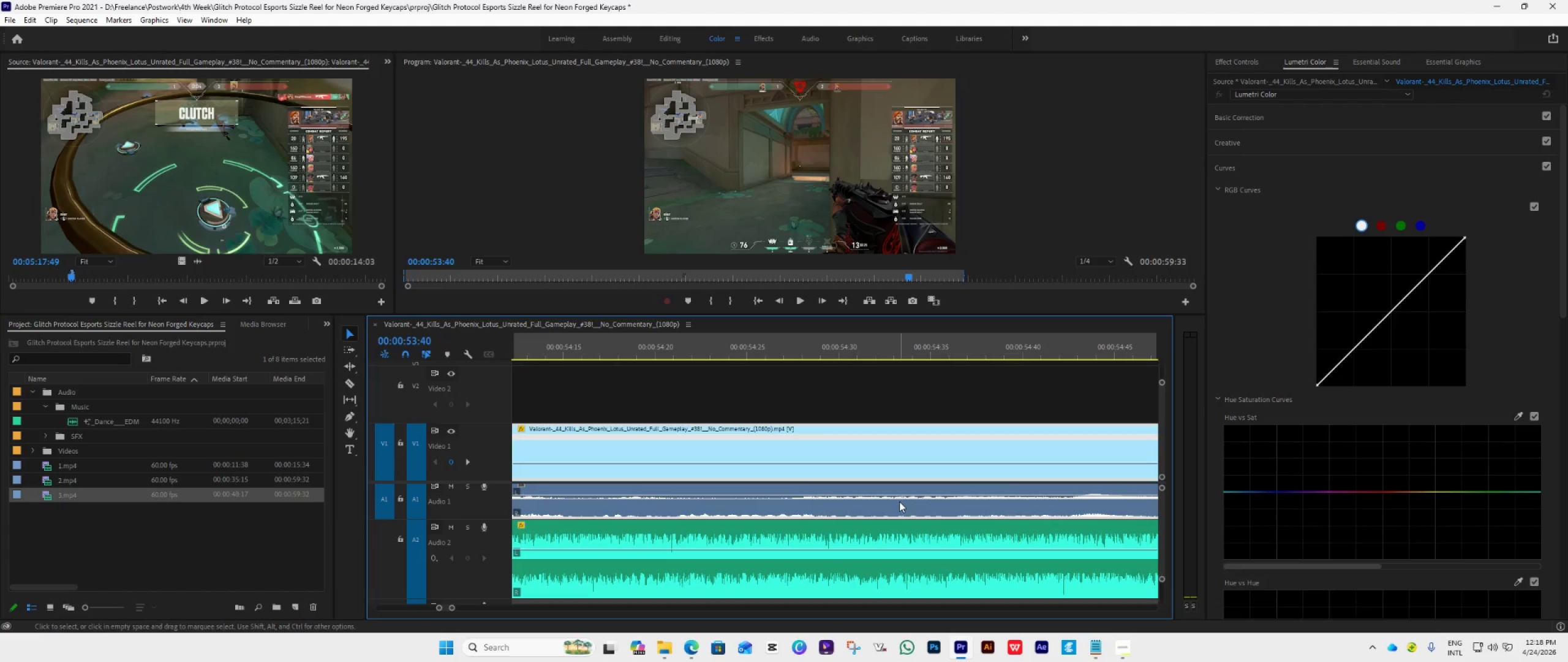 
hold_key(key=AltRight, duration=0.86)
hold_key(key=ControlLeft, duration=0.86)
scroll: coordinate [906, 500], scroll_direction: down, amount: 65.0
 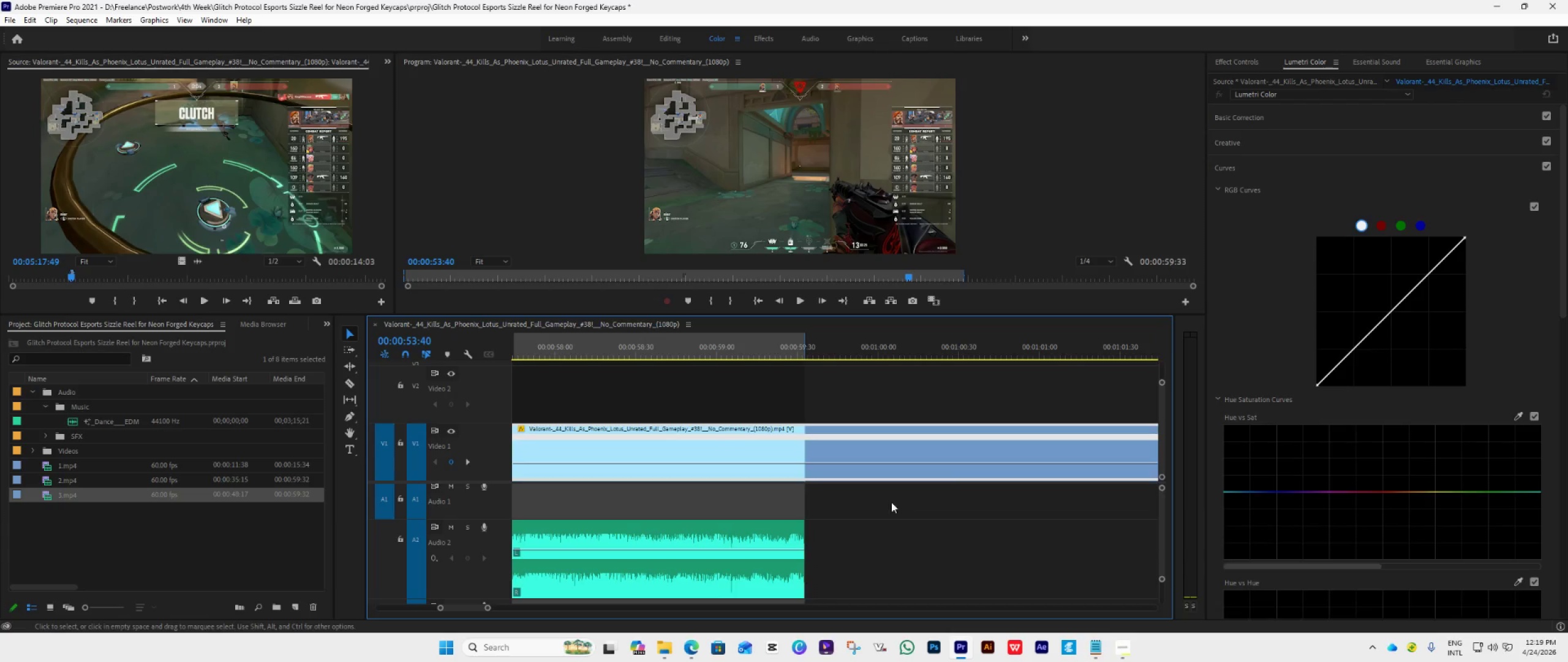 
scroll: coordinate [703, 503], scroll_direction: up, amount: 44.0
 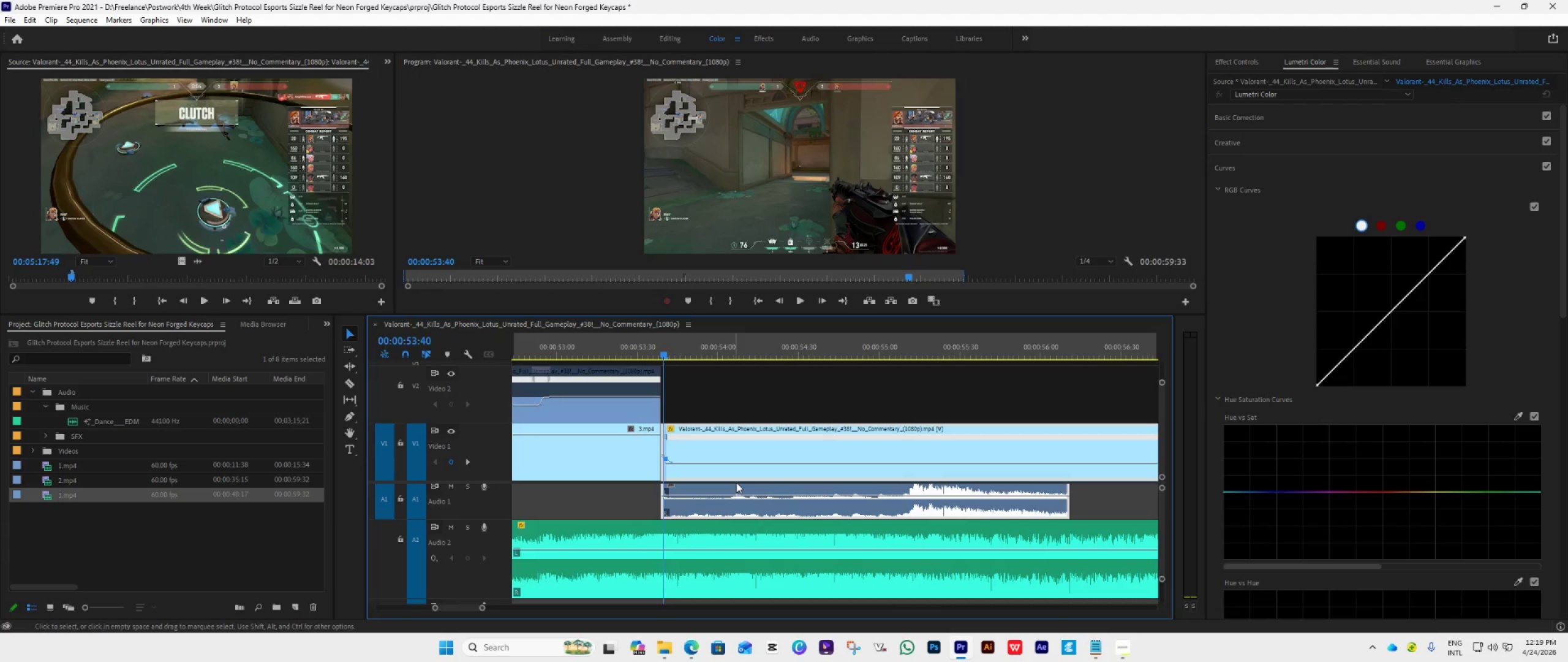 
key(ArrowRight)
 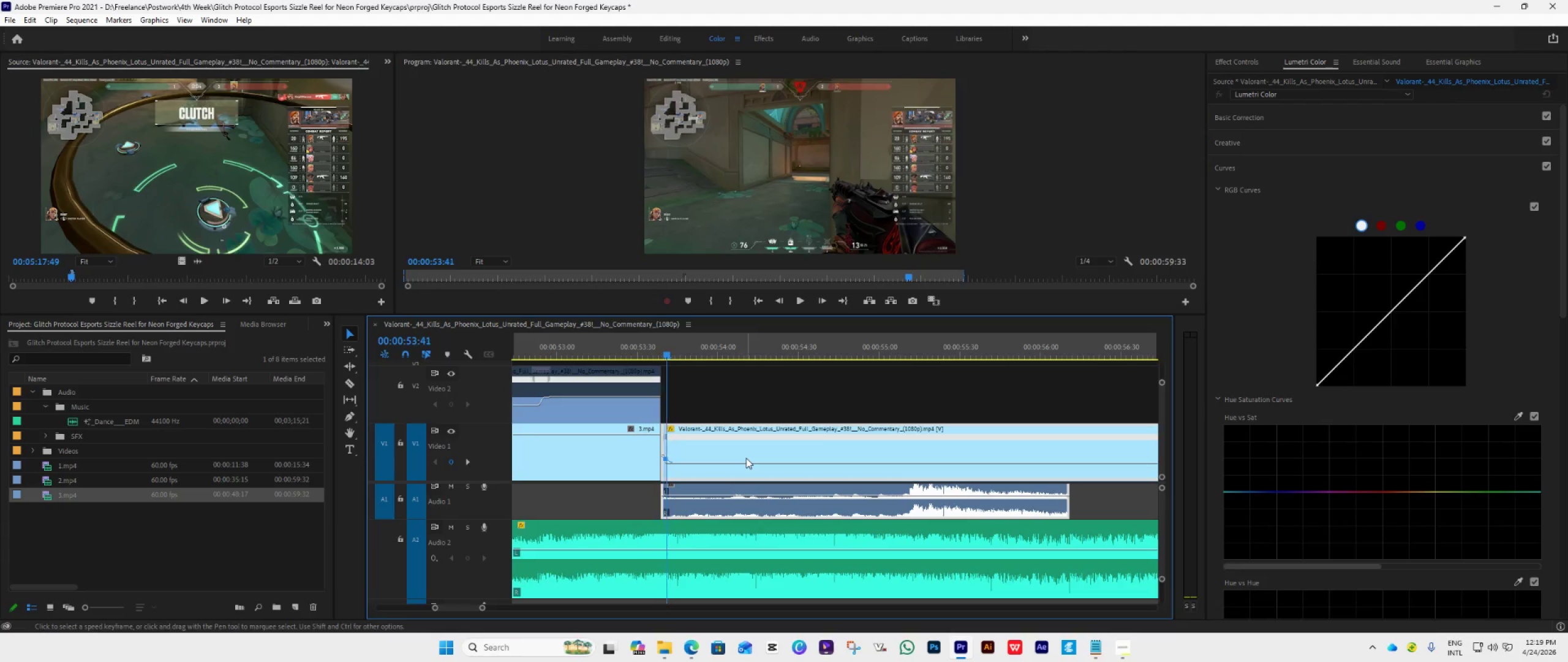 
key(ArrowRight)
 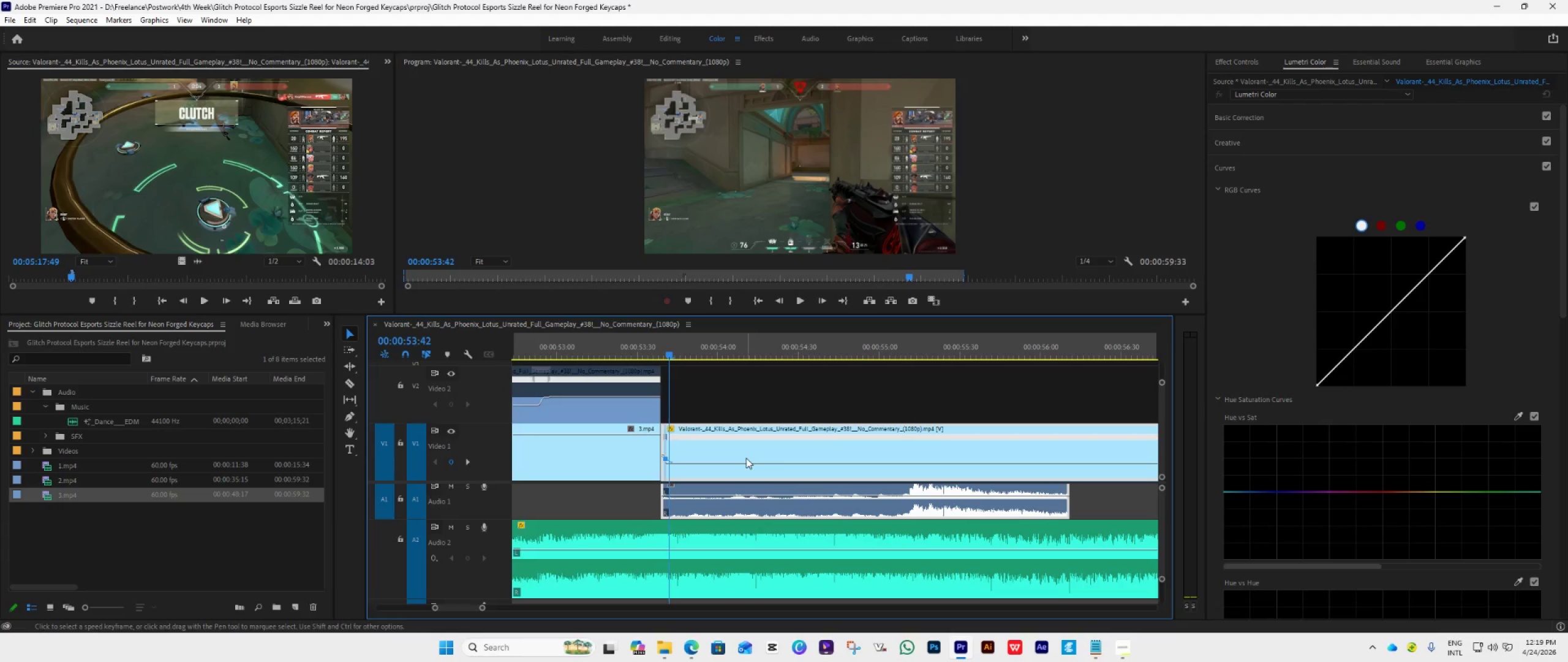 
key(ArrowRight)
 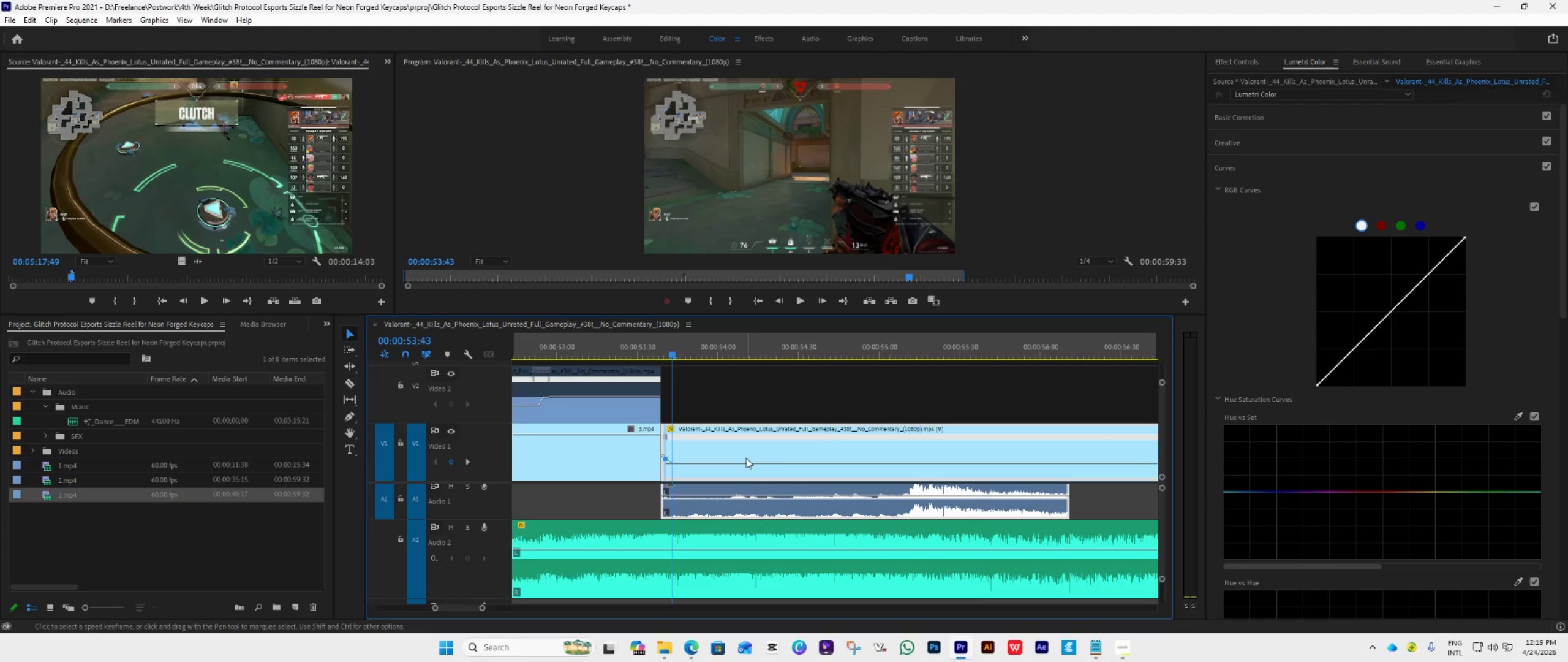 
key(ArrowRight)
 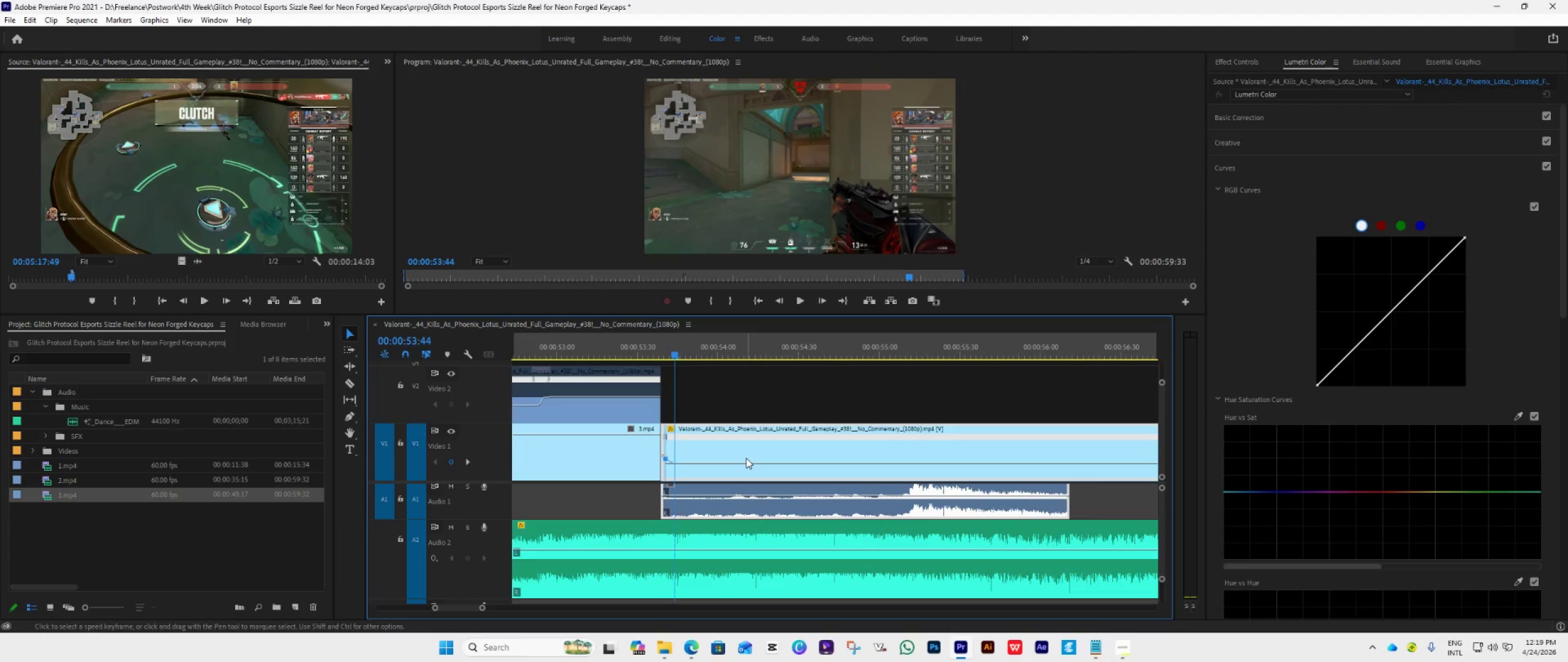 
key(ArrowRight)
 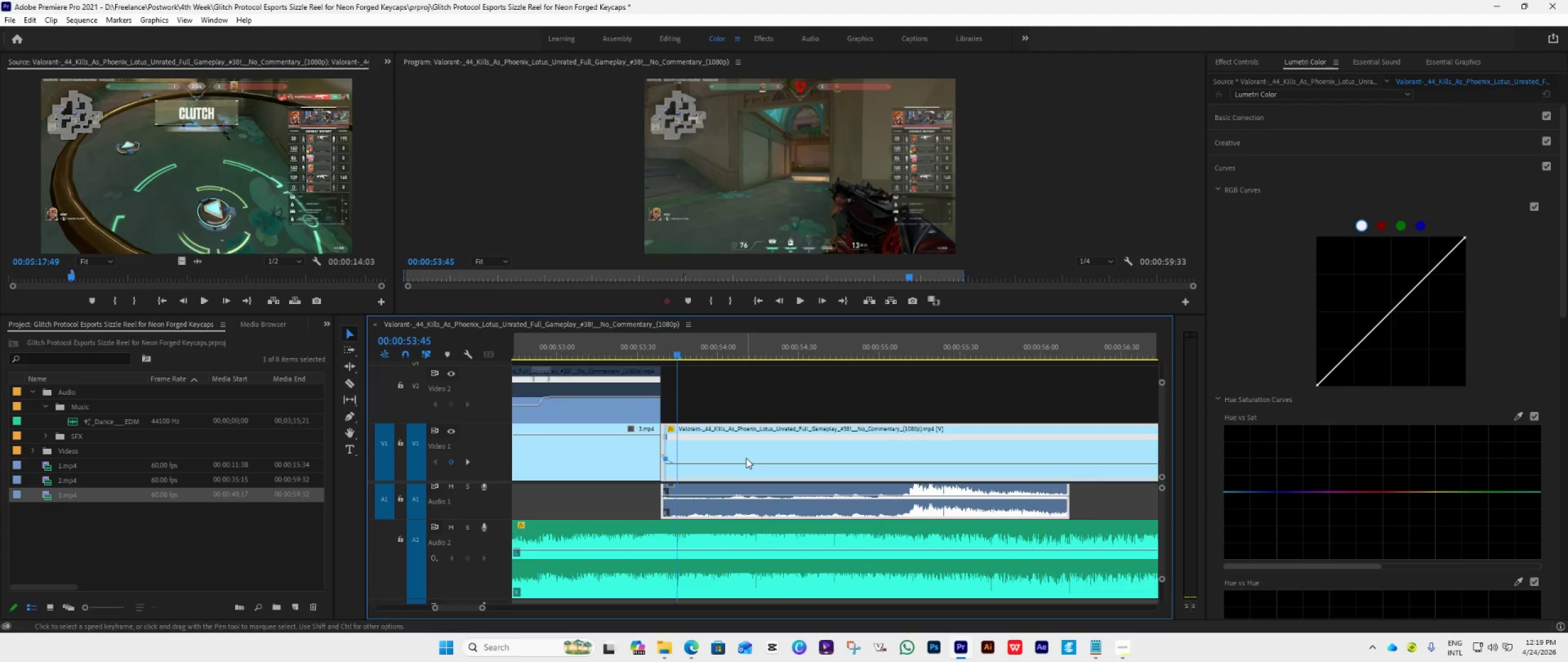 
key(ArrowRight)
 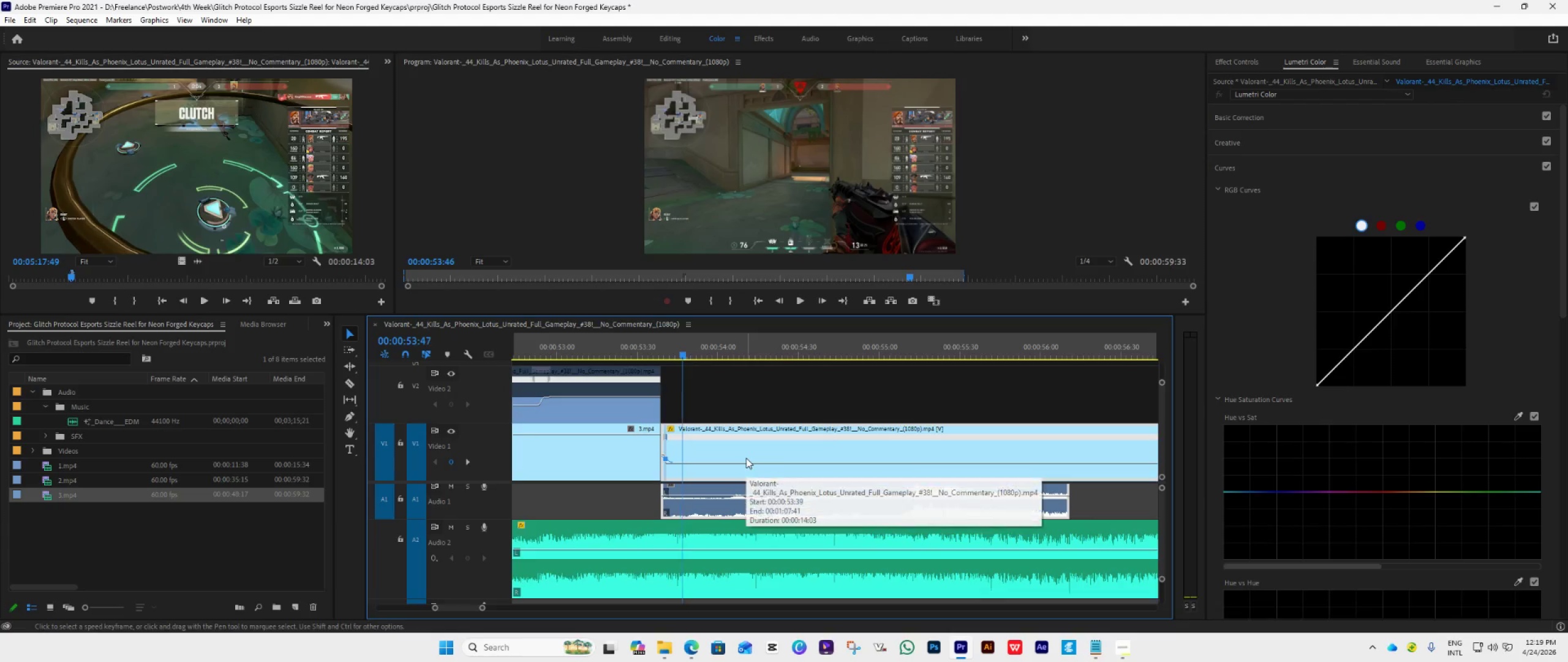 
key(ArrowRight)
 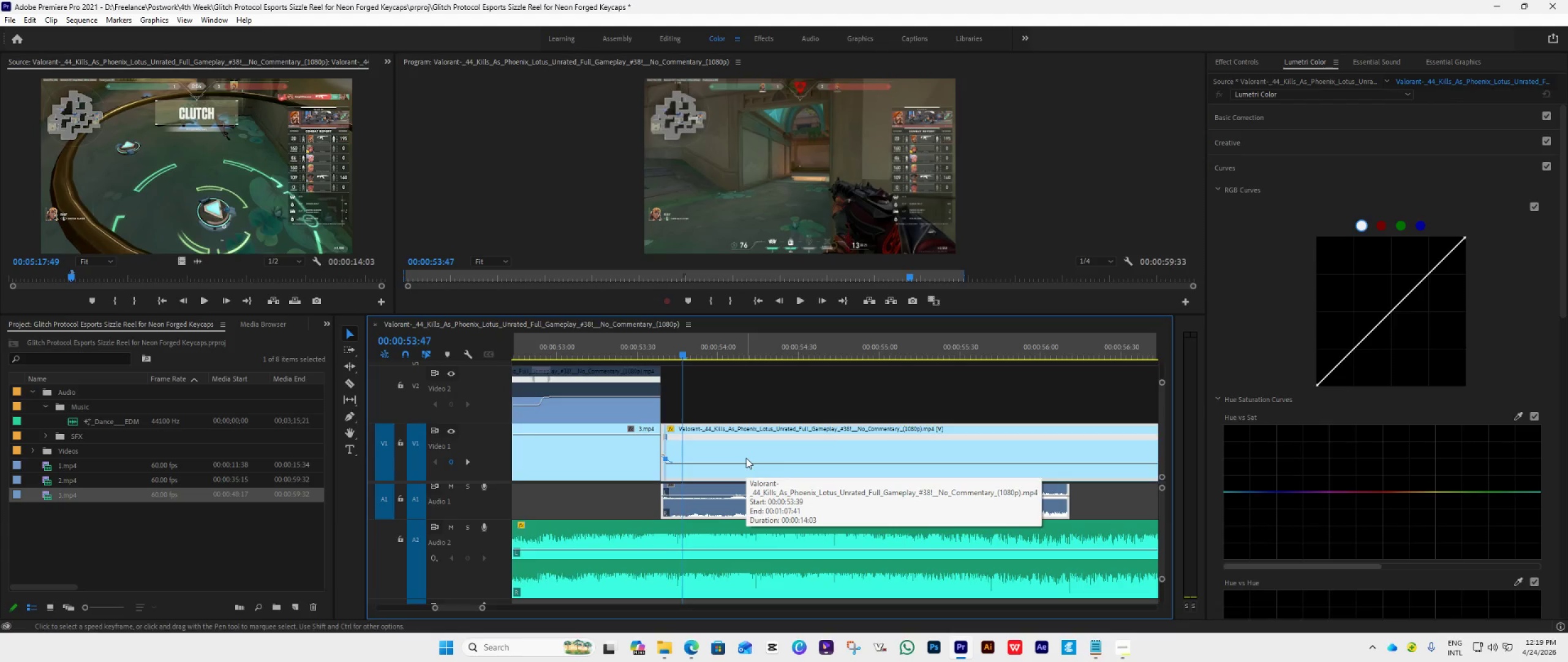 
key(ArrowRight)
 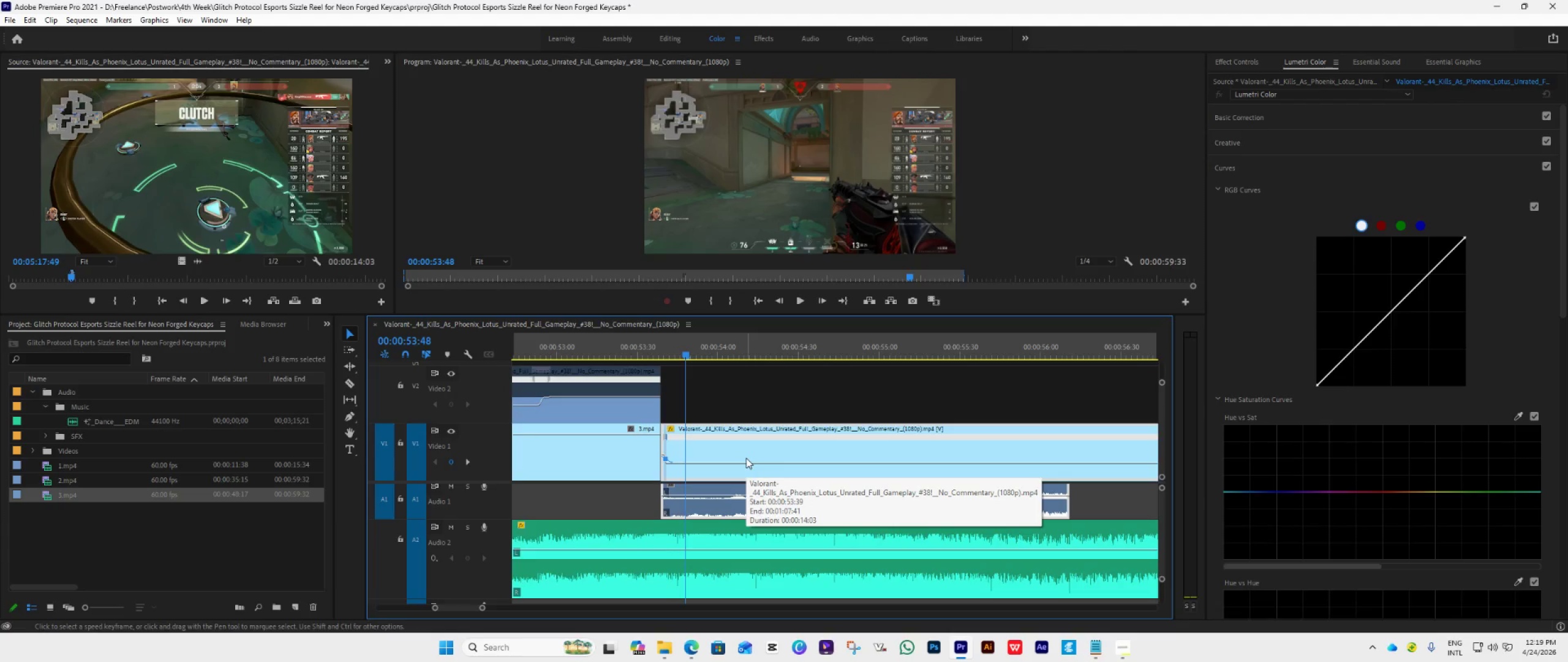 
key(ArrowRight)
 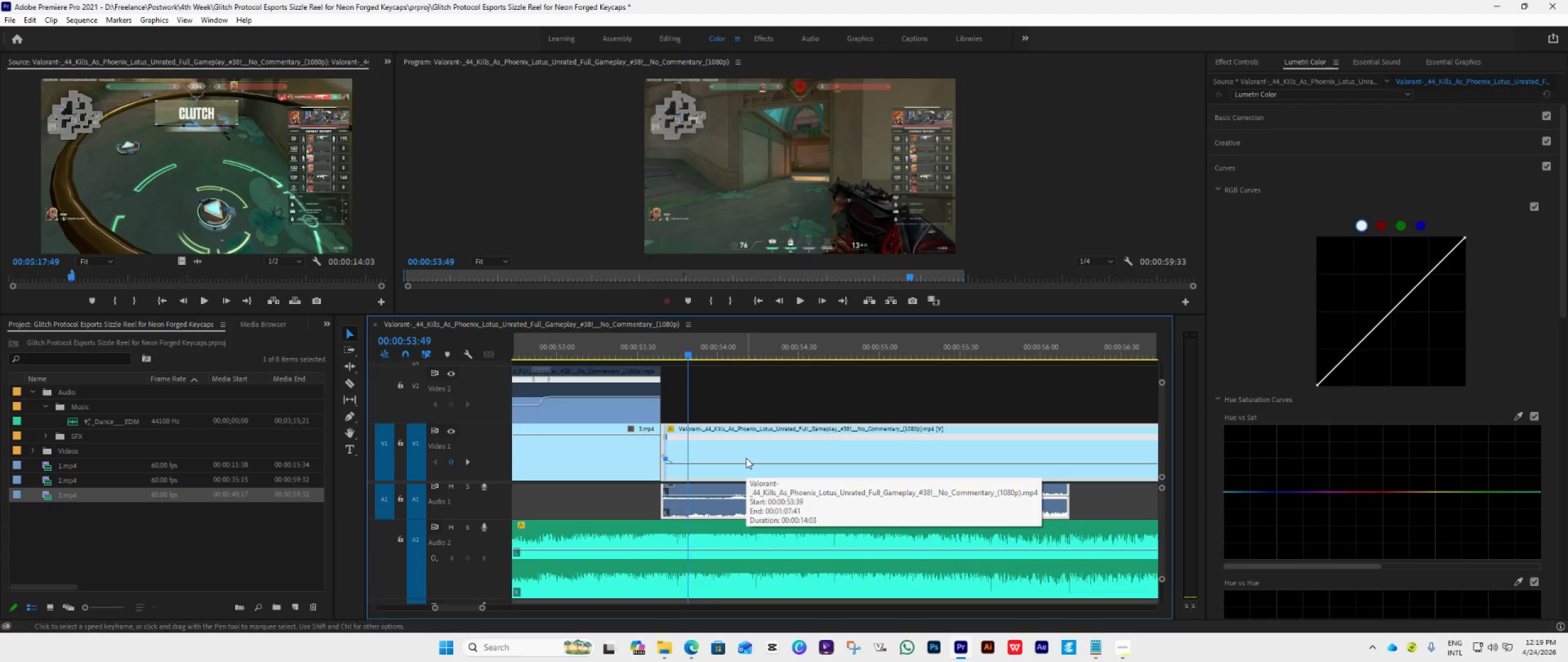 
key(ArrowRight)
 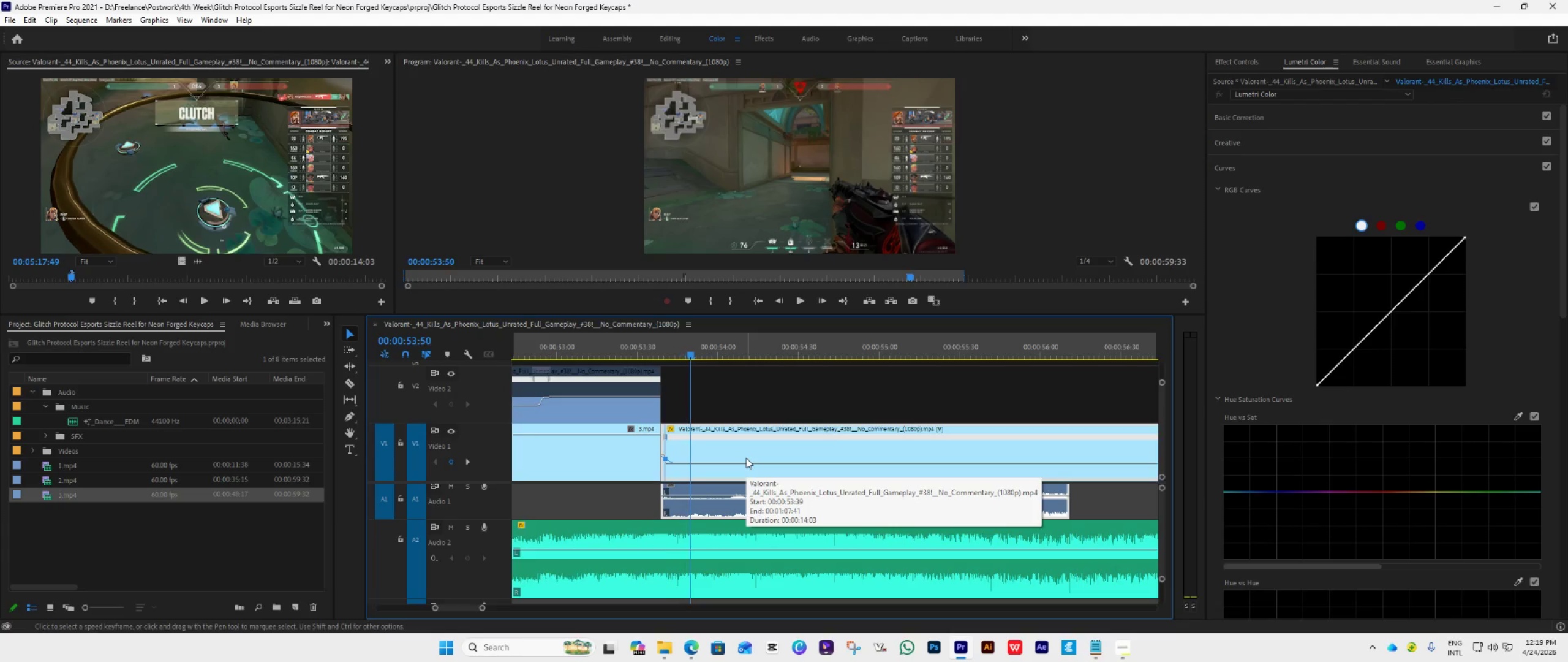 
key(ArrowRight)
 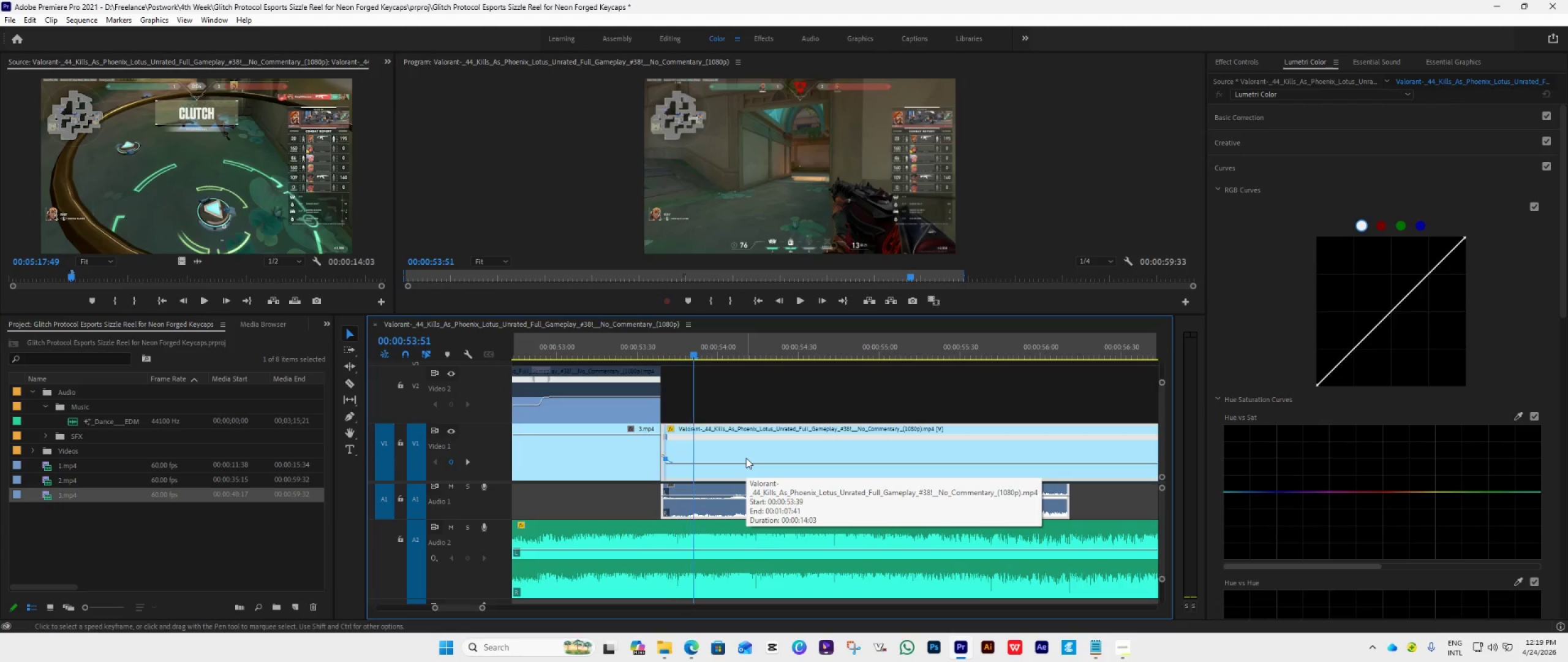 
key(ArrowRight)
 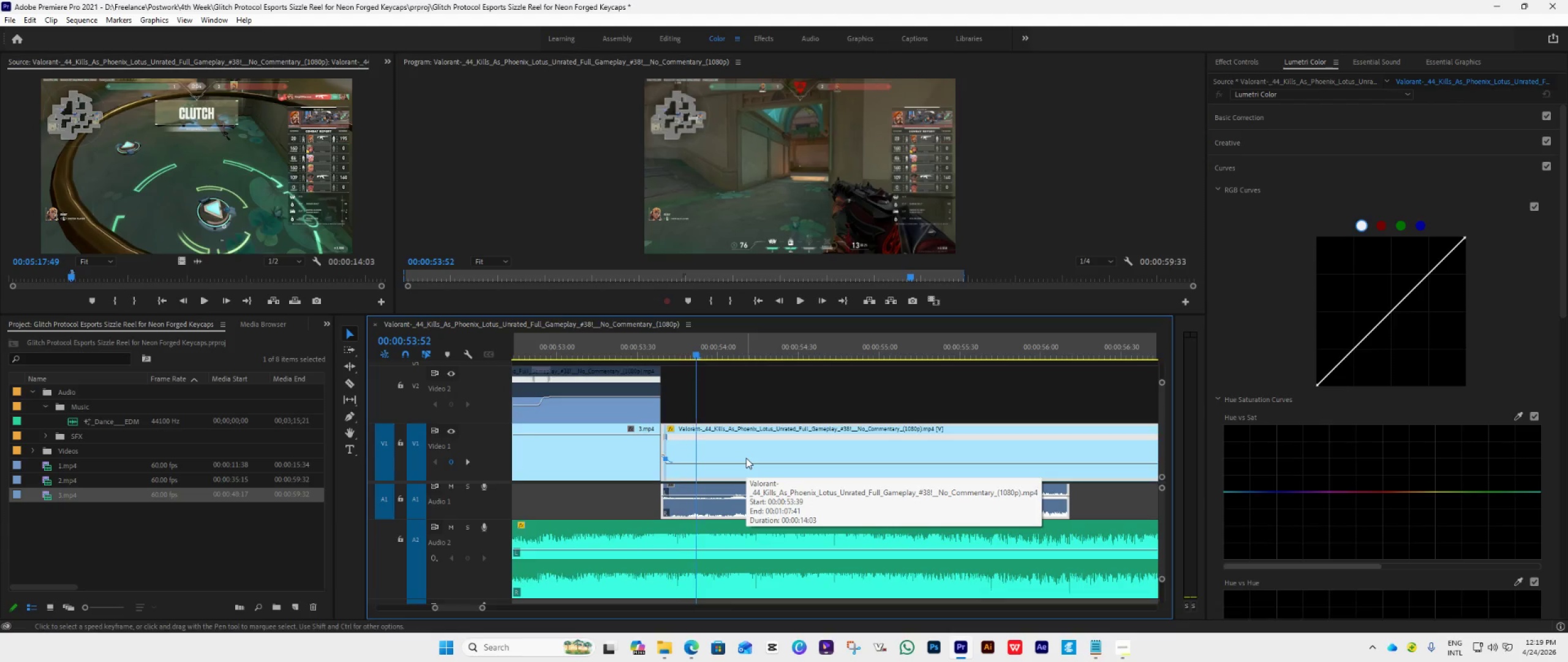 
key(ArrowRight)
 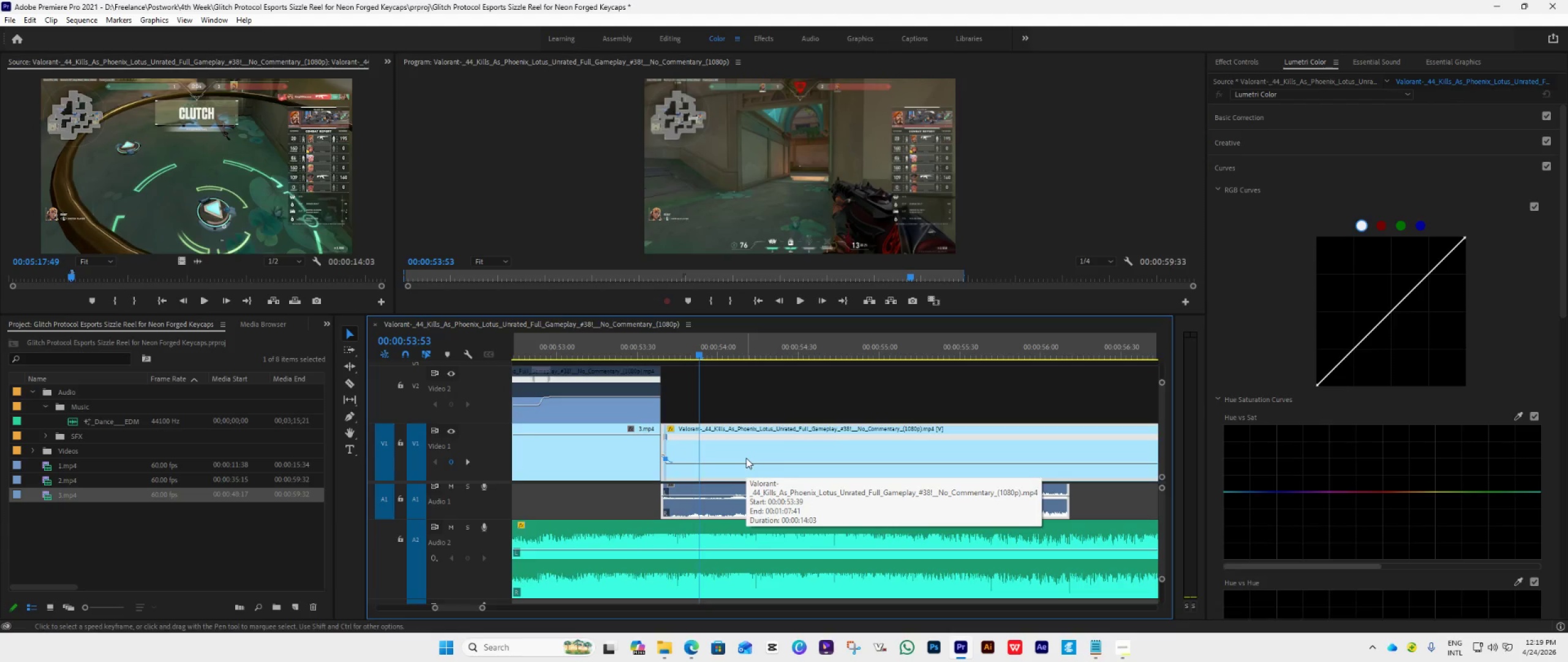 
key(ArrowRight)
 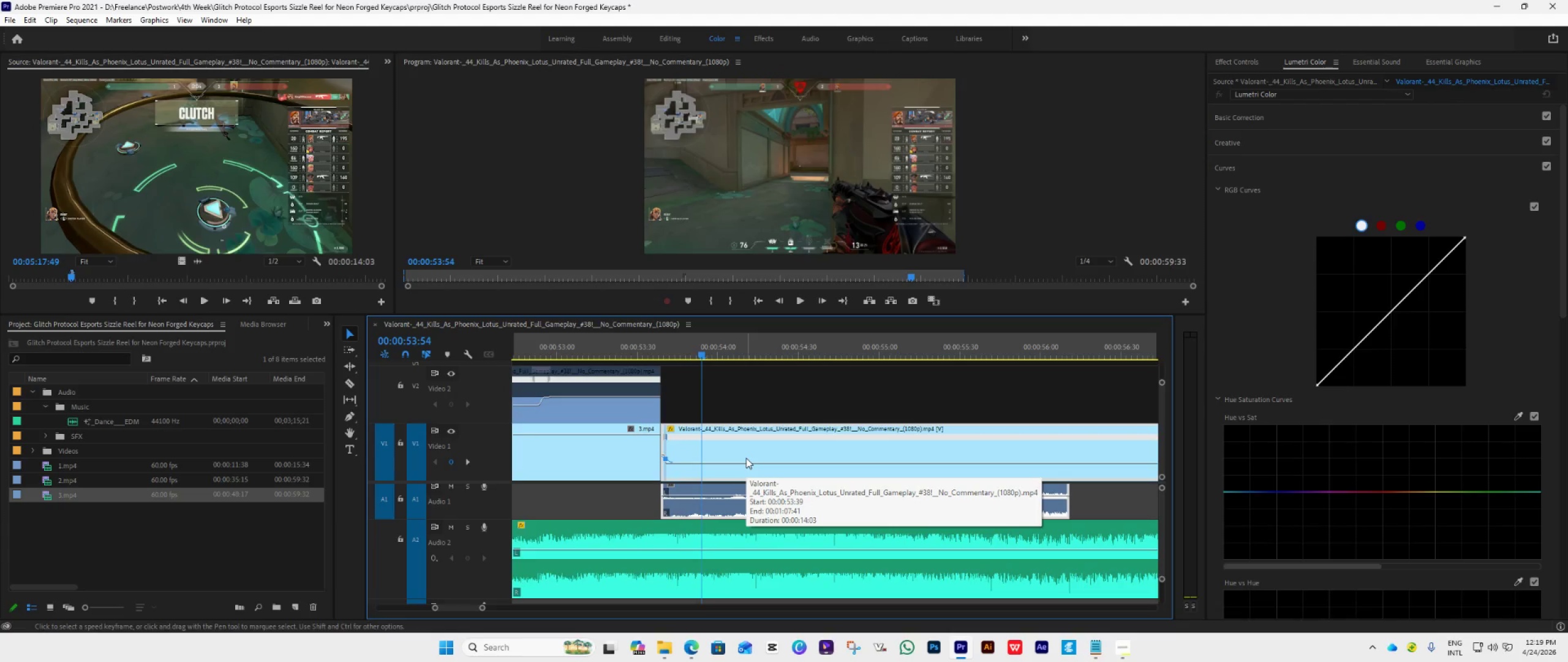 
key(ArrowRight)
 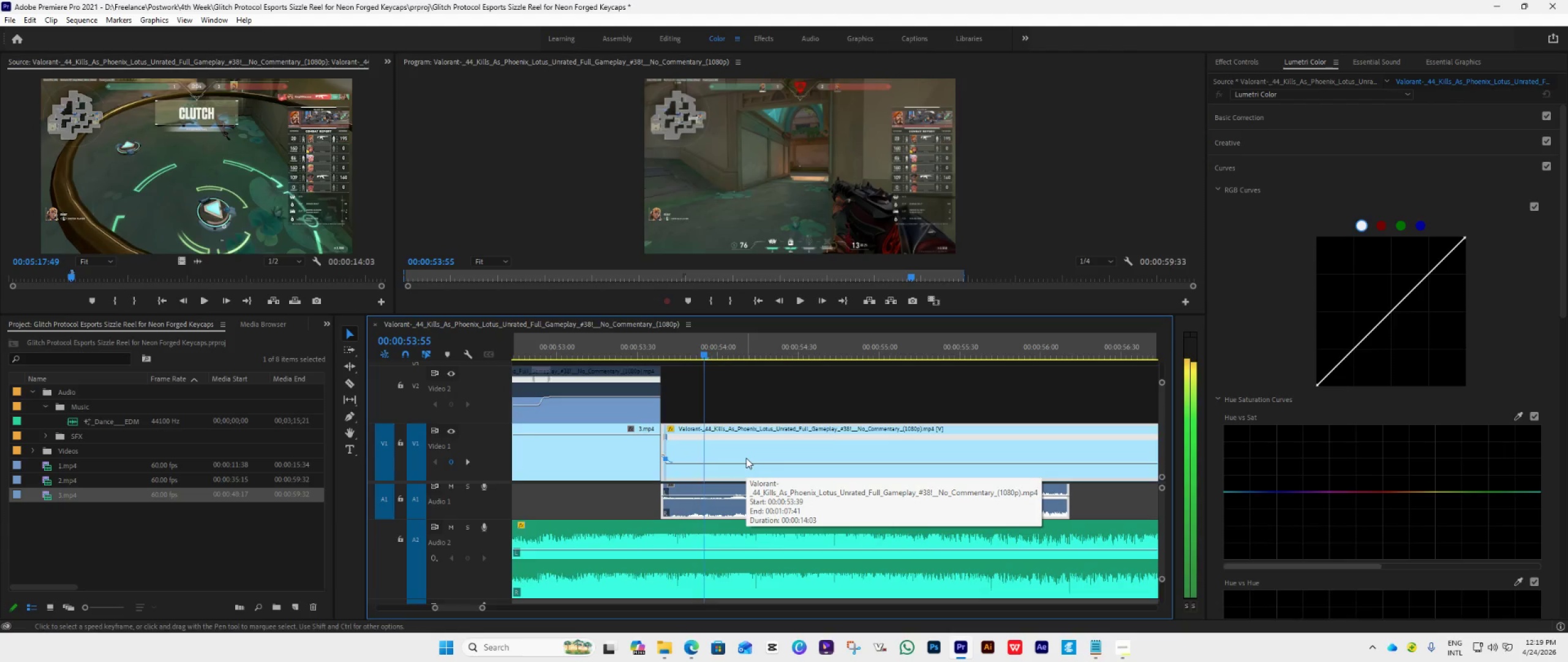 
key(ArrowRight)
 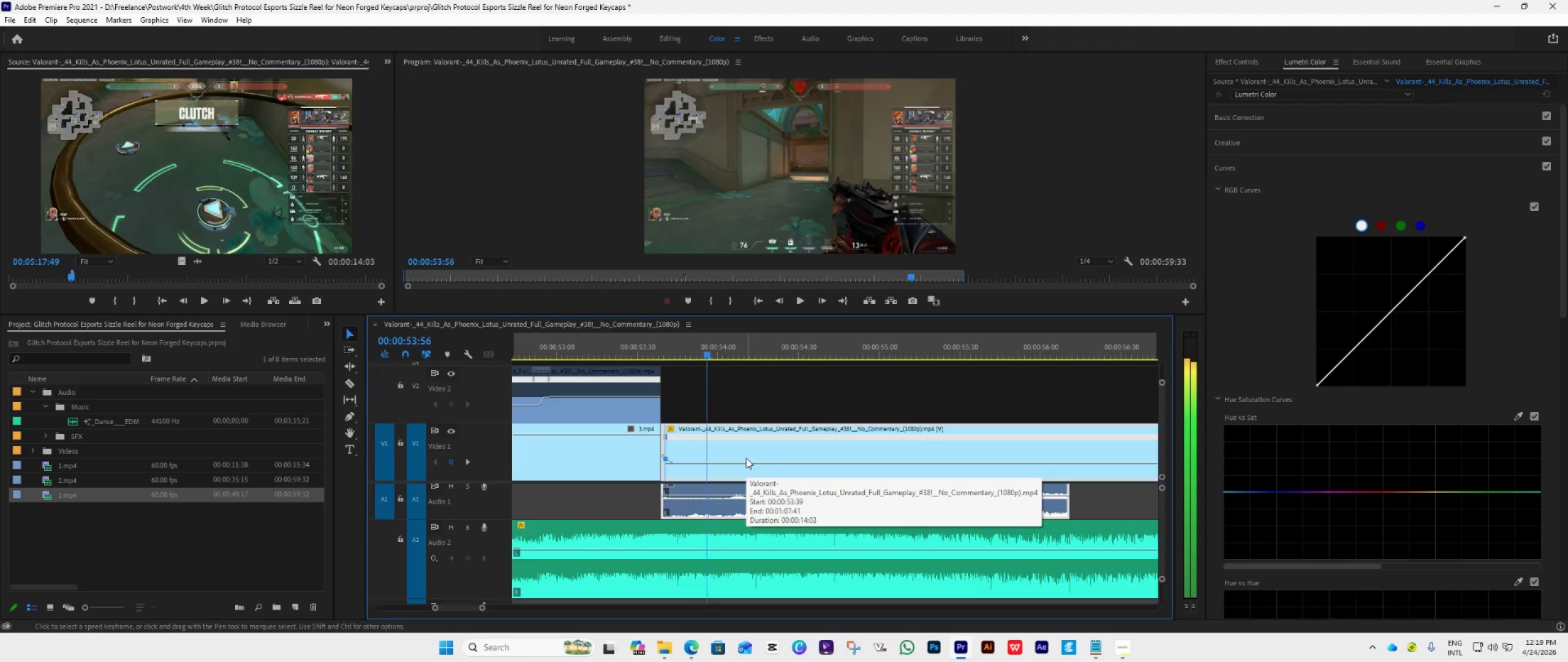 
key(ArrowRight)
 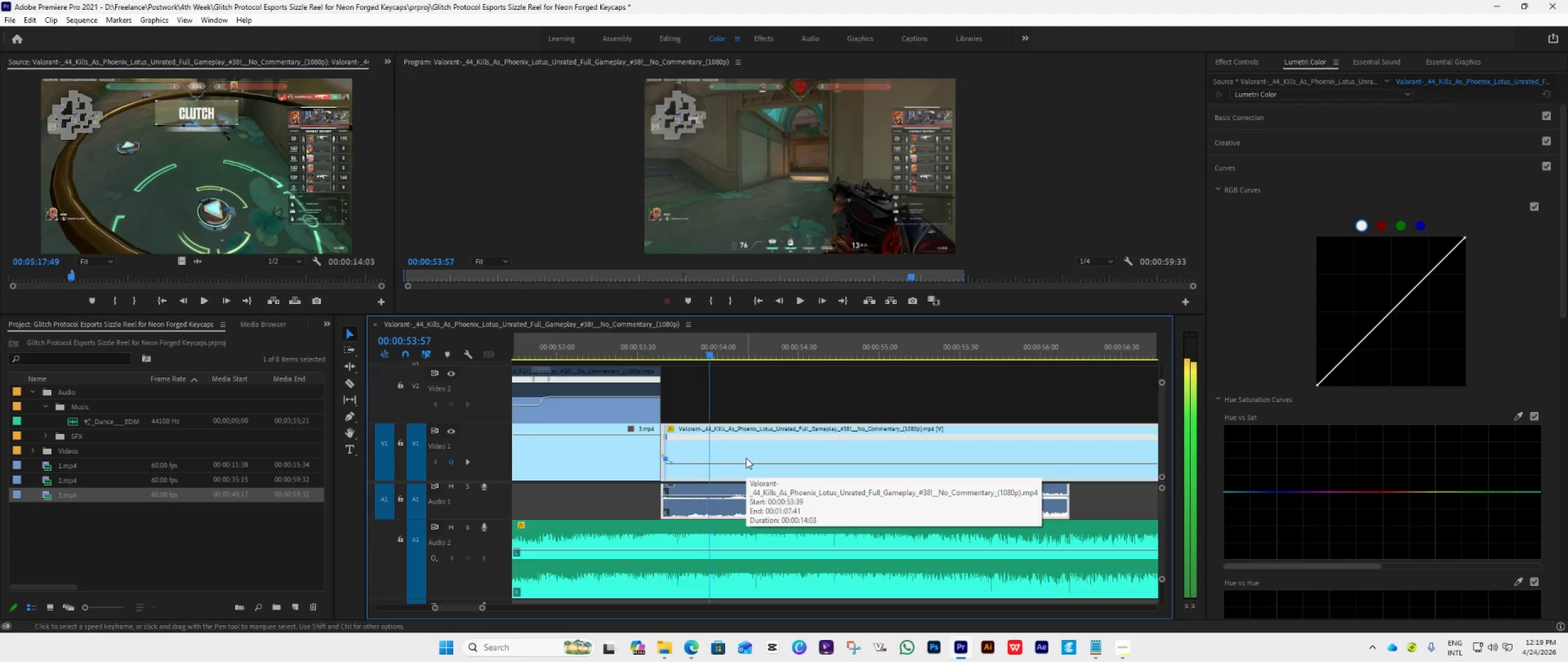 
key(ArrowRight)
 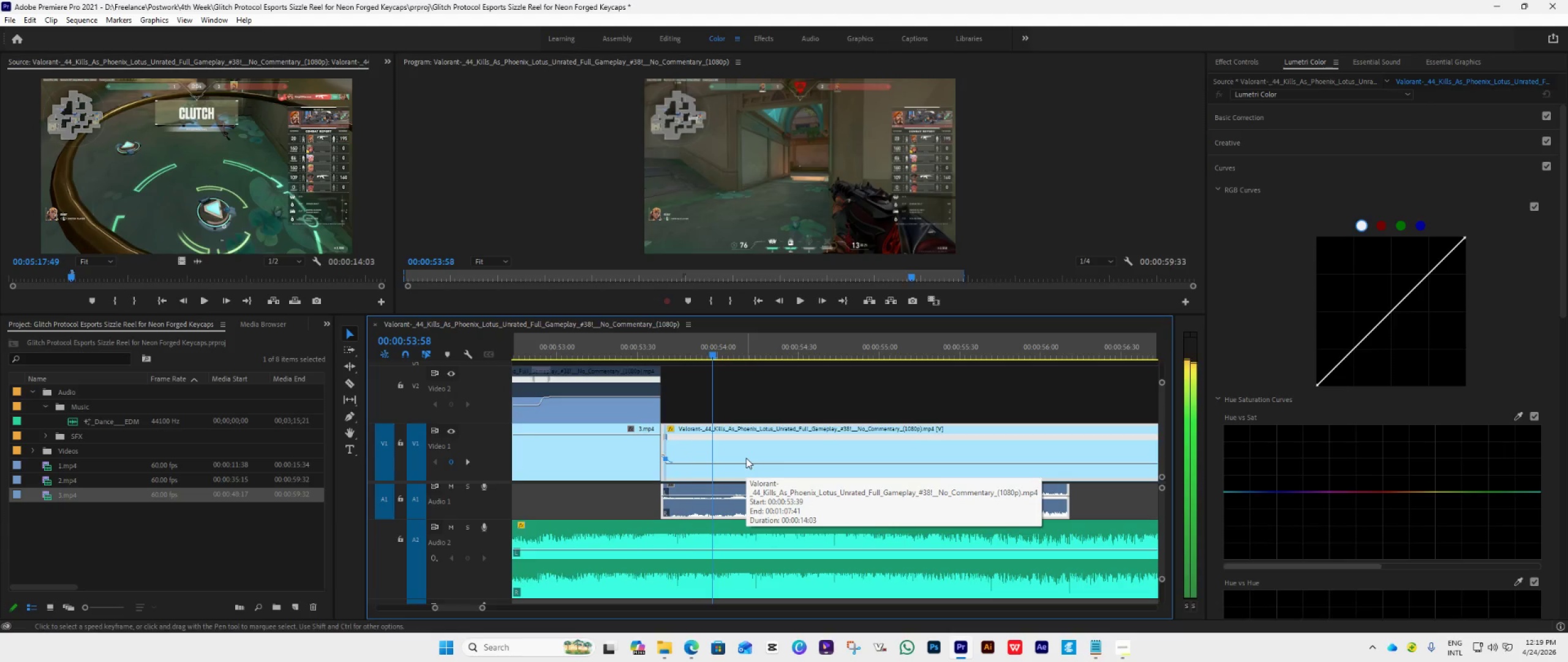 
key(ArrowRight)
 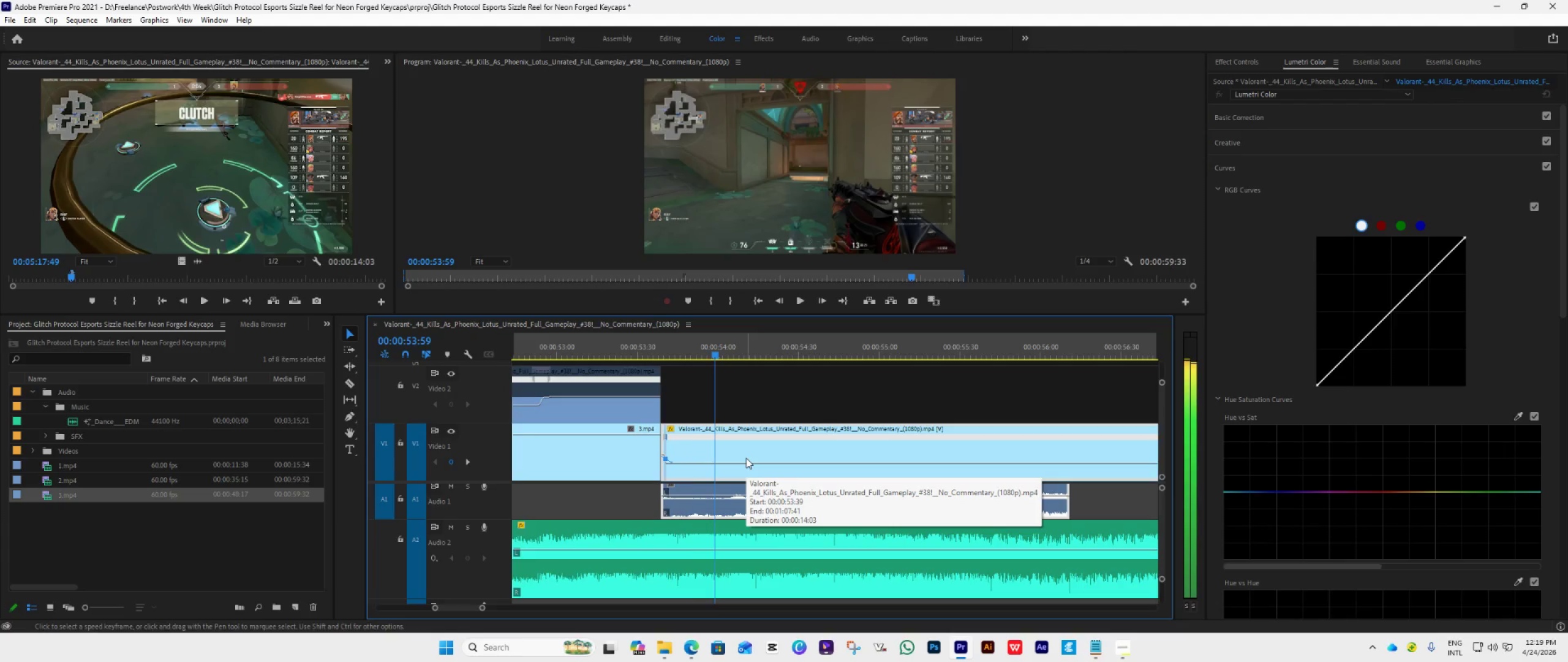 
key(ArrowRight)
 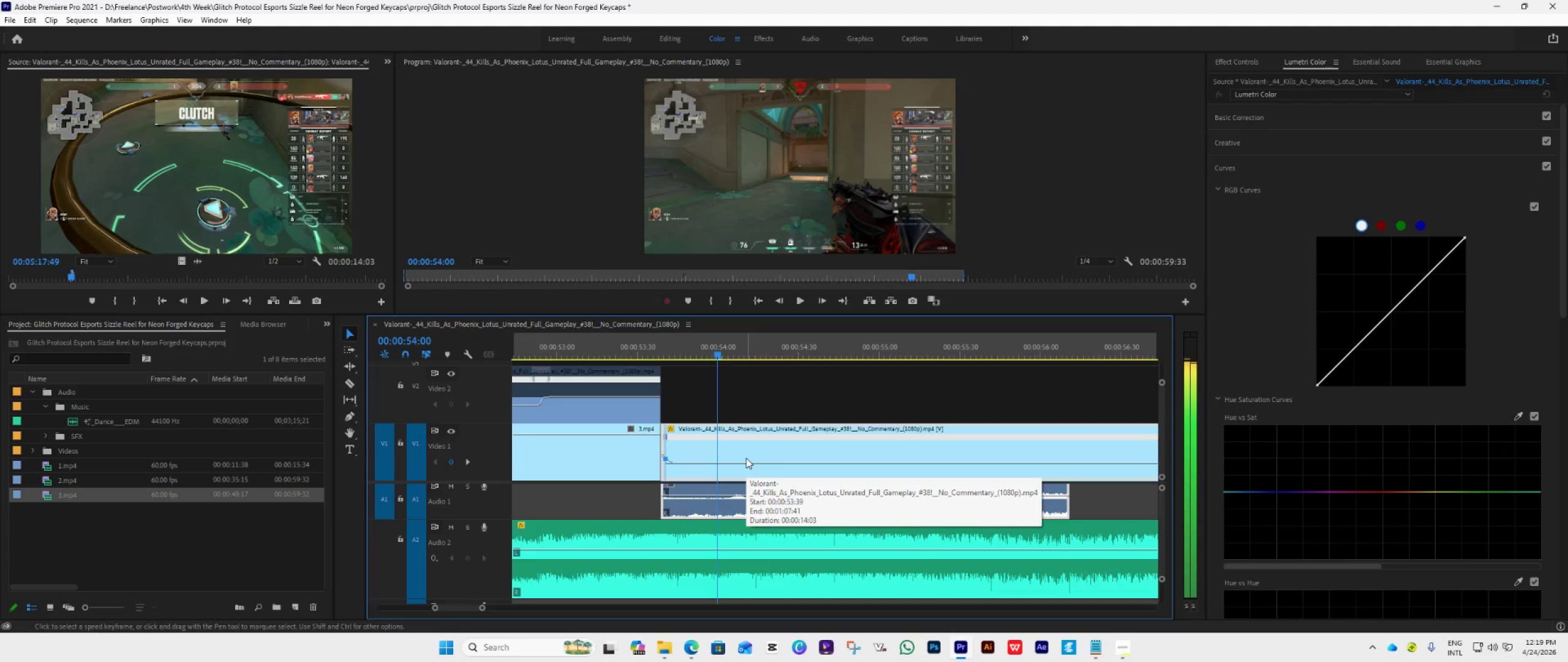 
key(ArrowRight)
 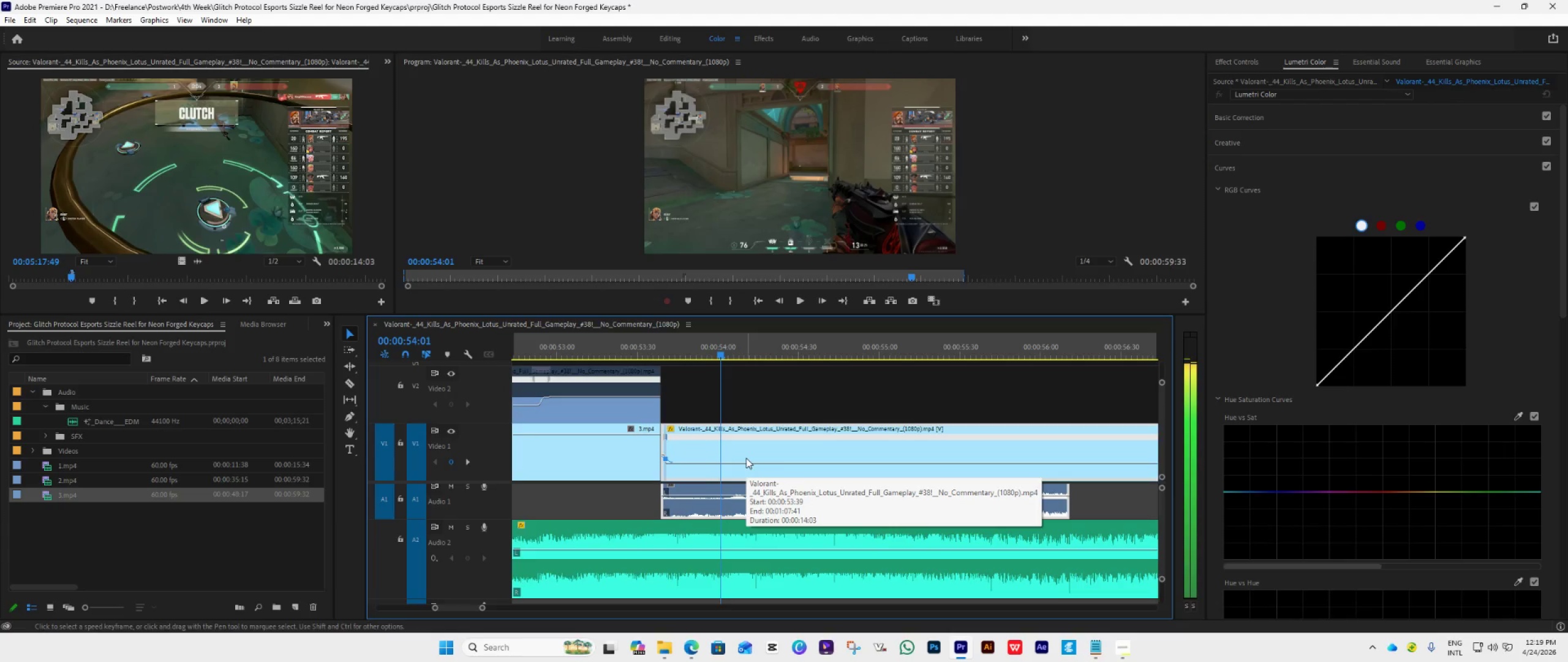 
hold_key(key=ArrowRight, duration=1.5)
 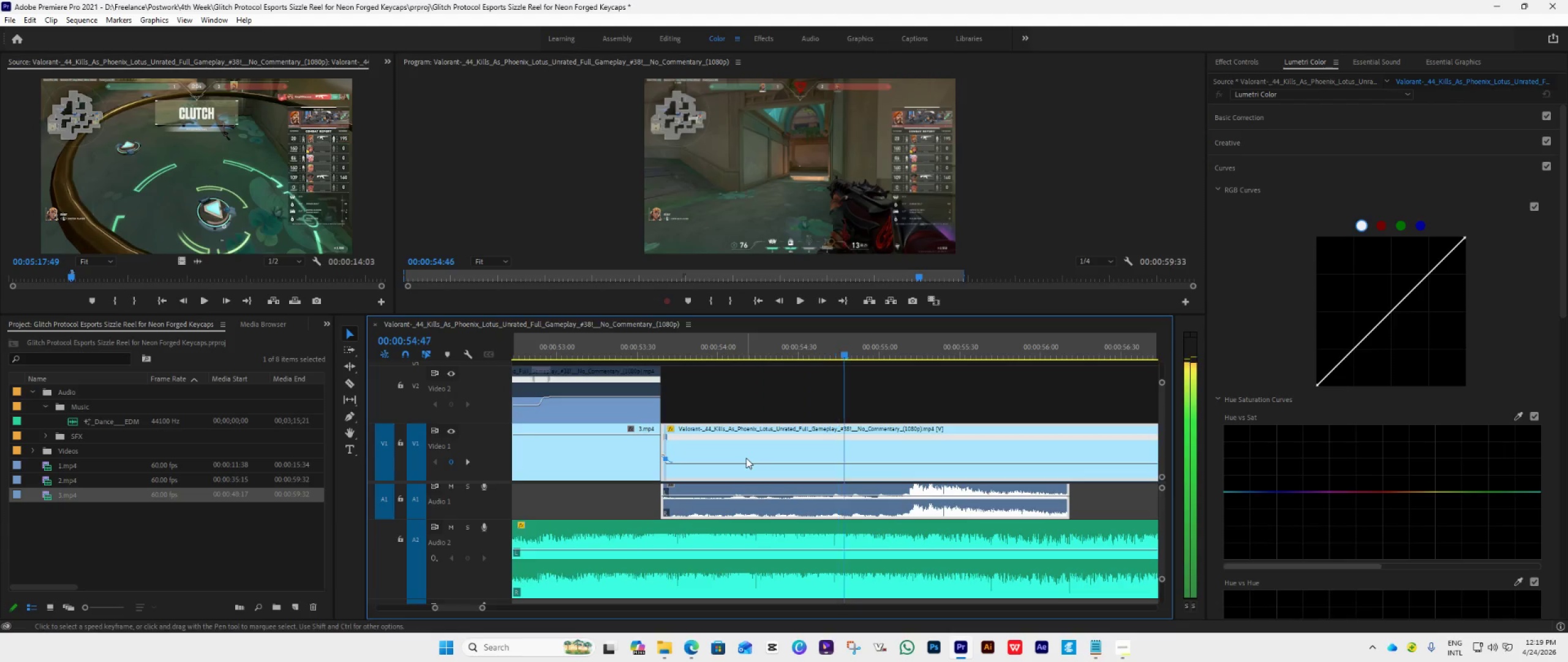 
hold_key(key=ArrowRight, duration=1.51)
 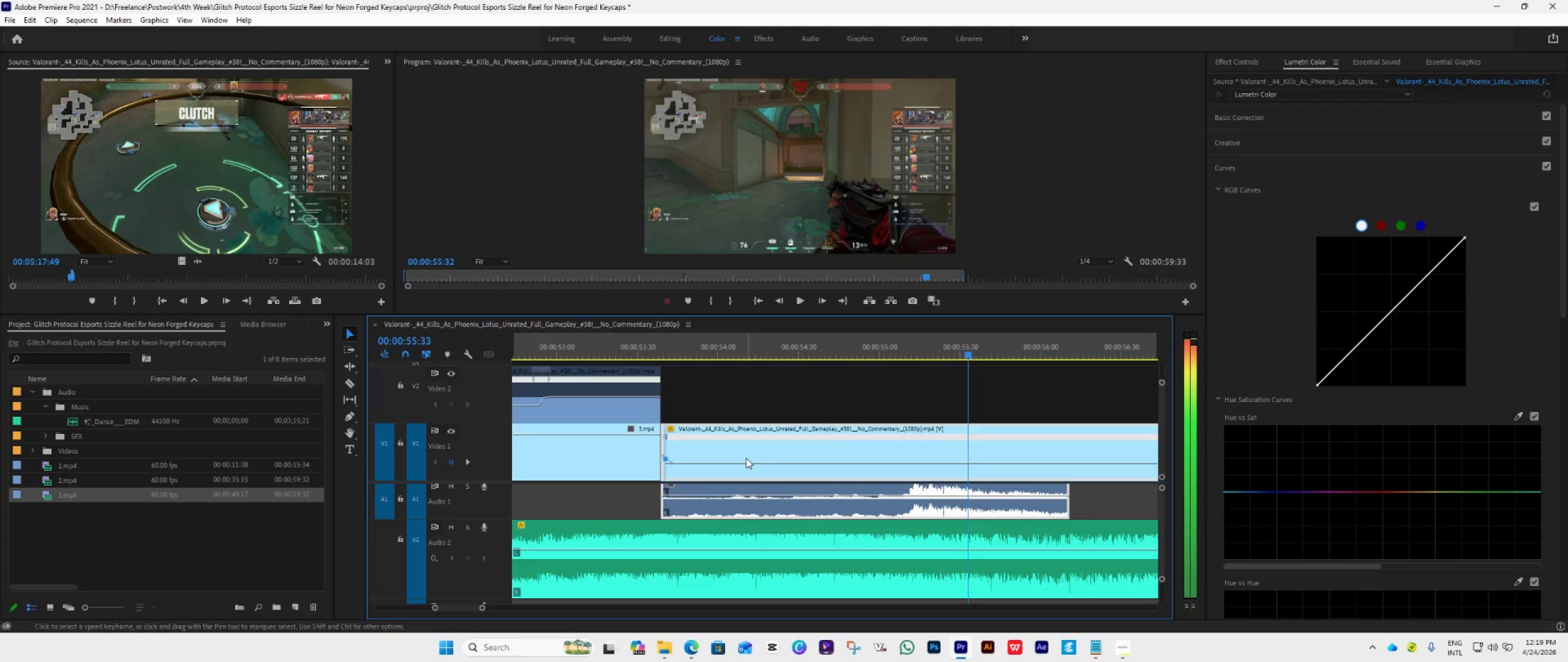 
hold_key(key=ArrowRight, duration=1.3)
 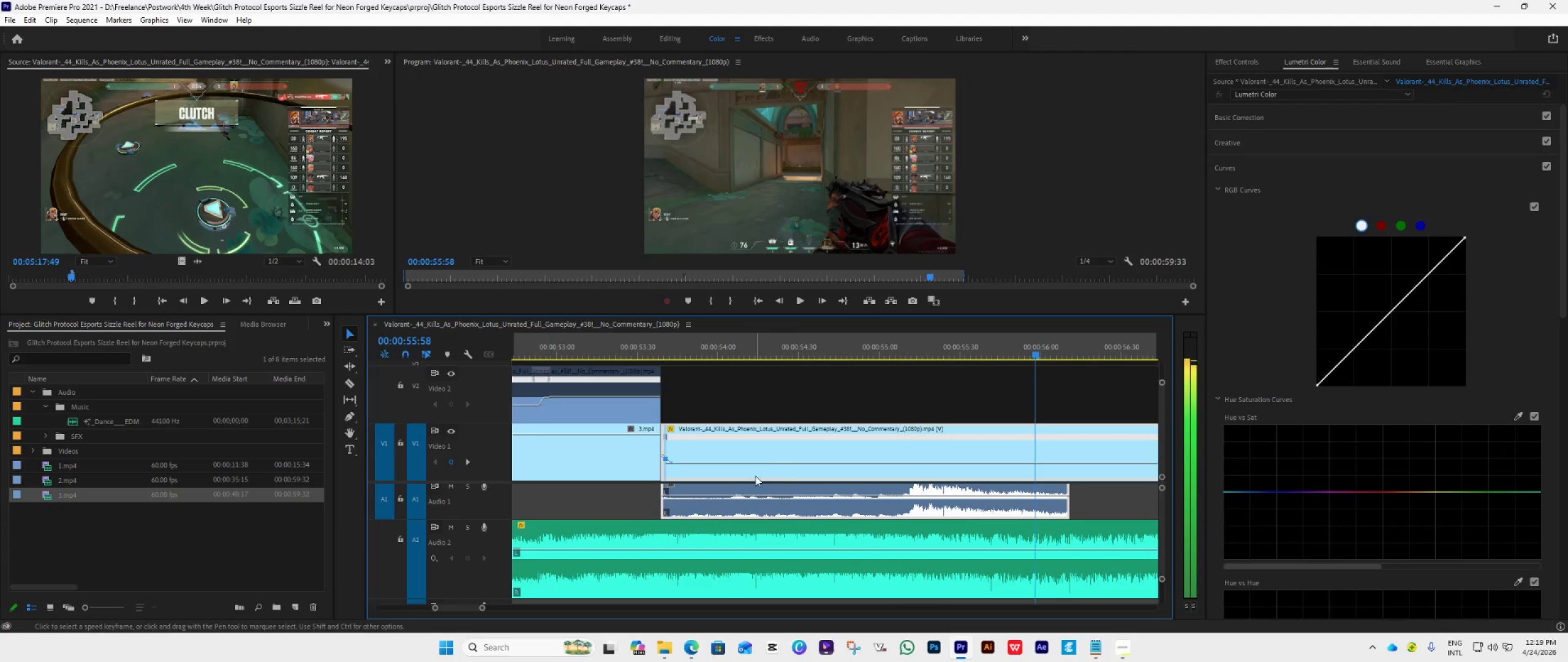 
scroll: coordinate [812, 486], scroll_direction: down, amount: 9.0
 